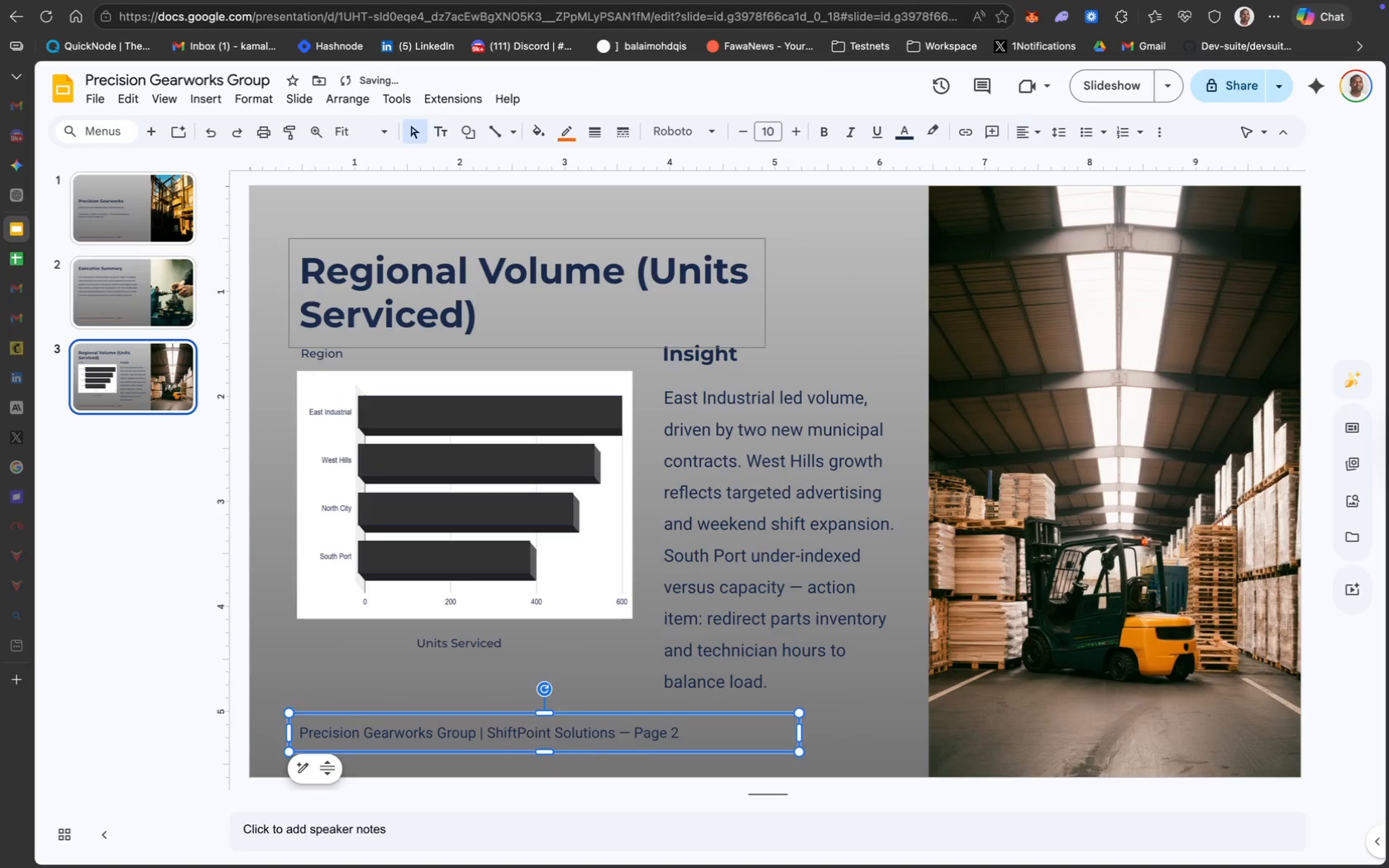 
key(ArrowDown)
 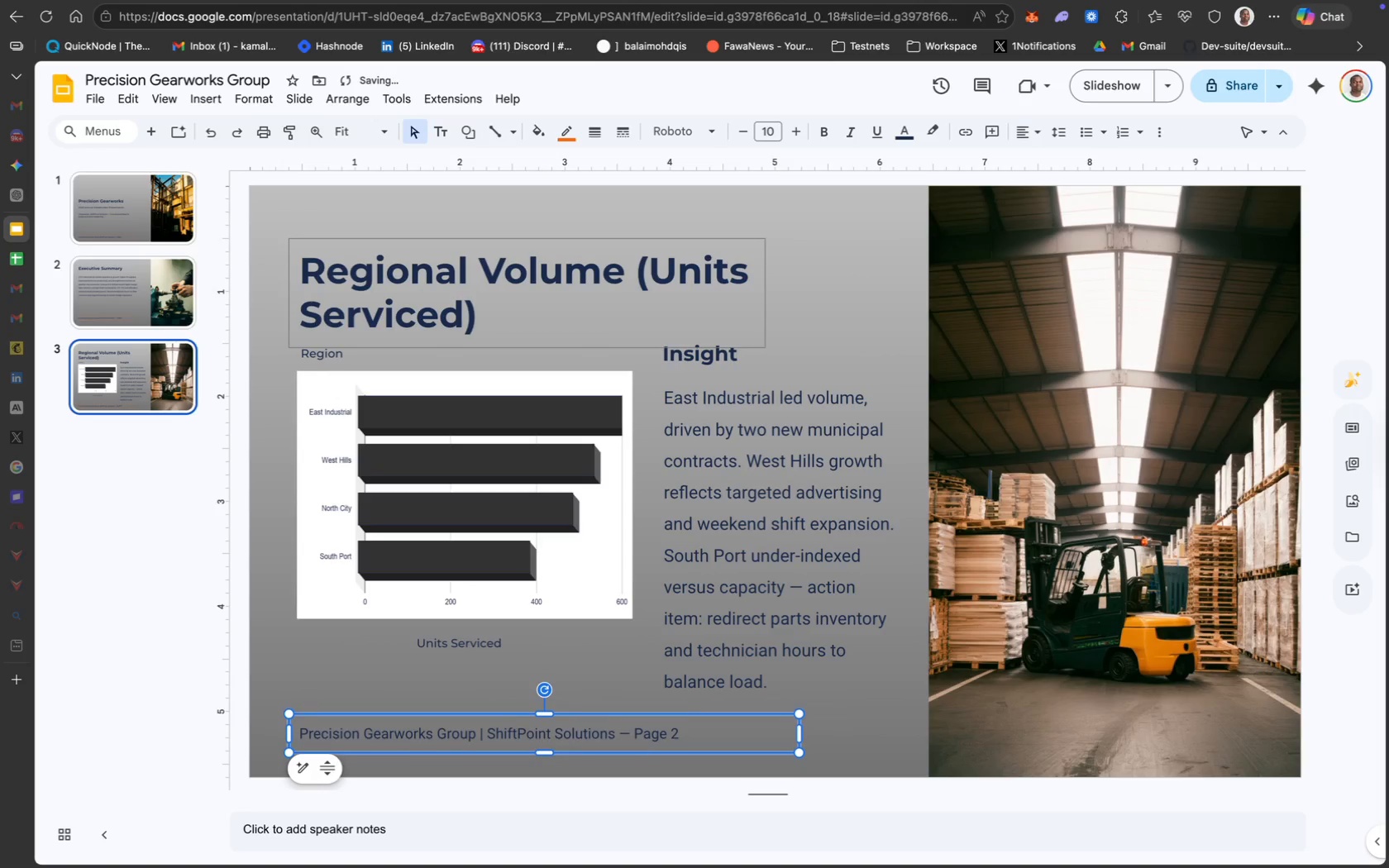 
key(ArrowDown)
 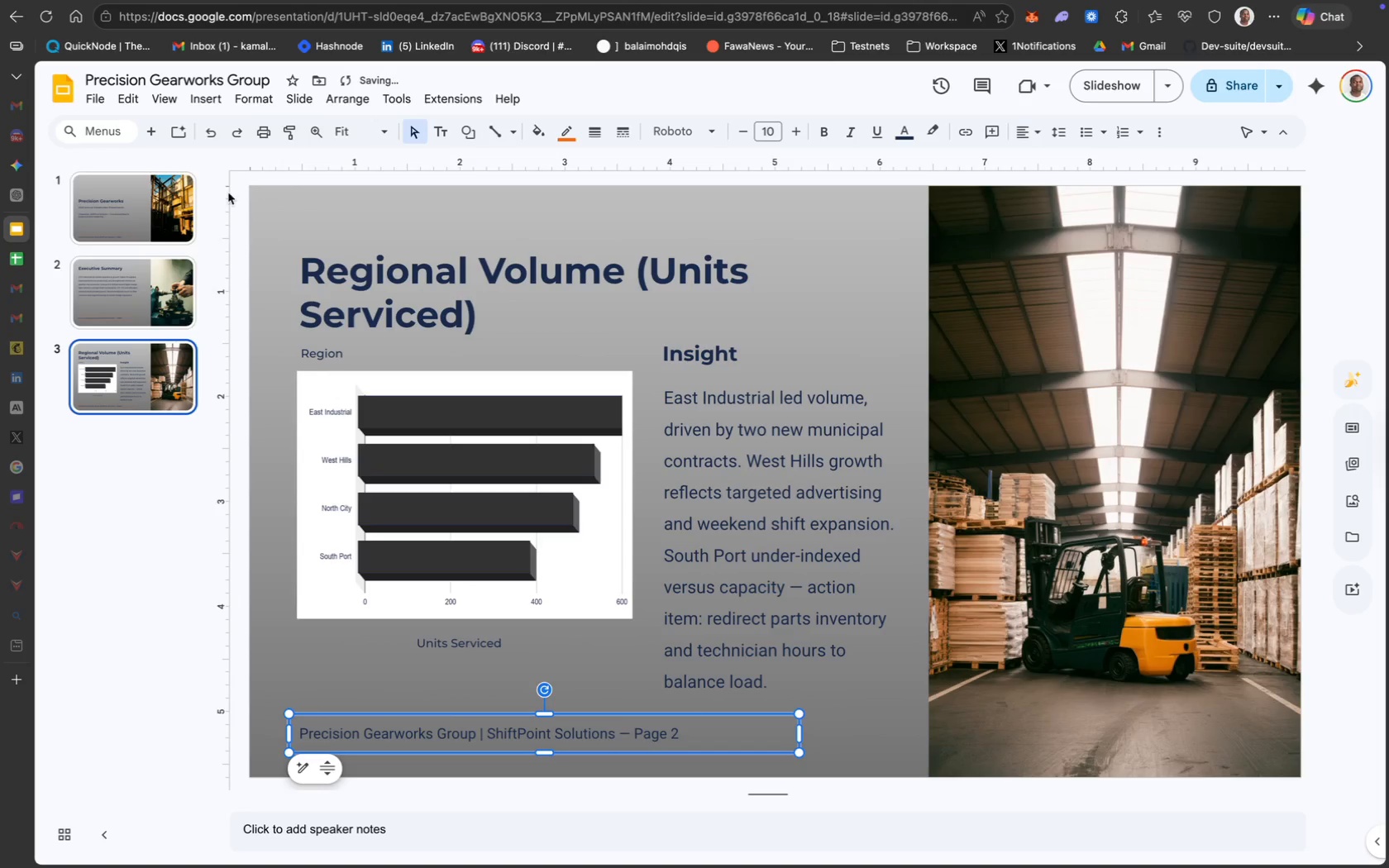 
left_click([288, 225])
 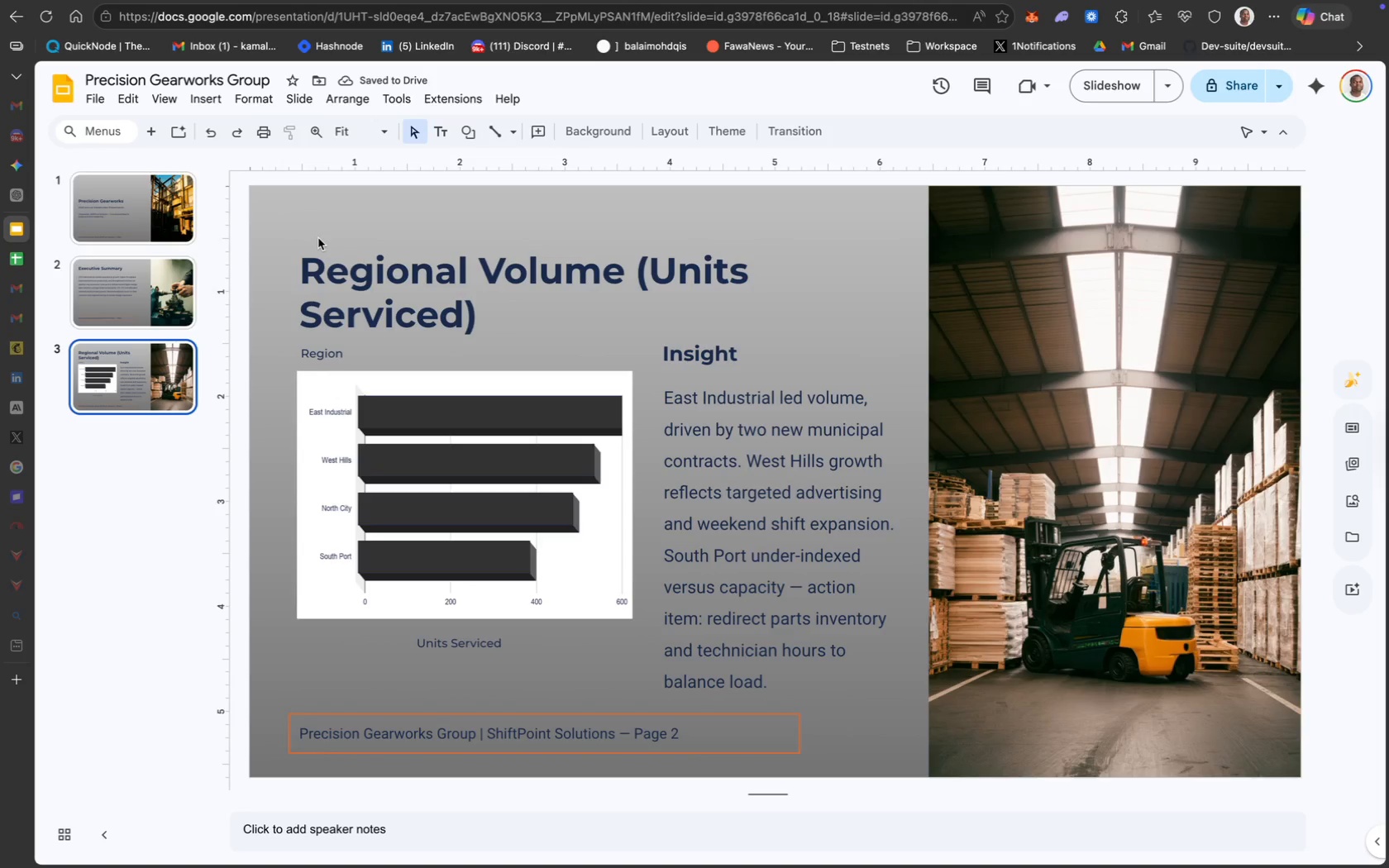 
left_click_drag(start_coordinate=[281, 226], to_coordinate=[864, 738])
 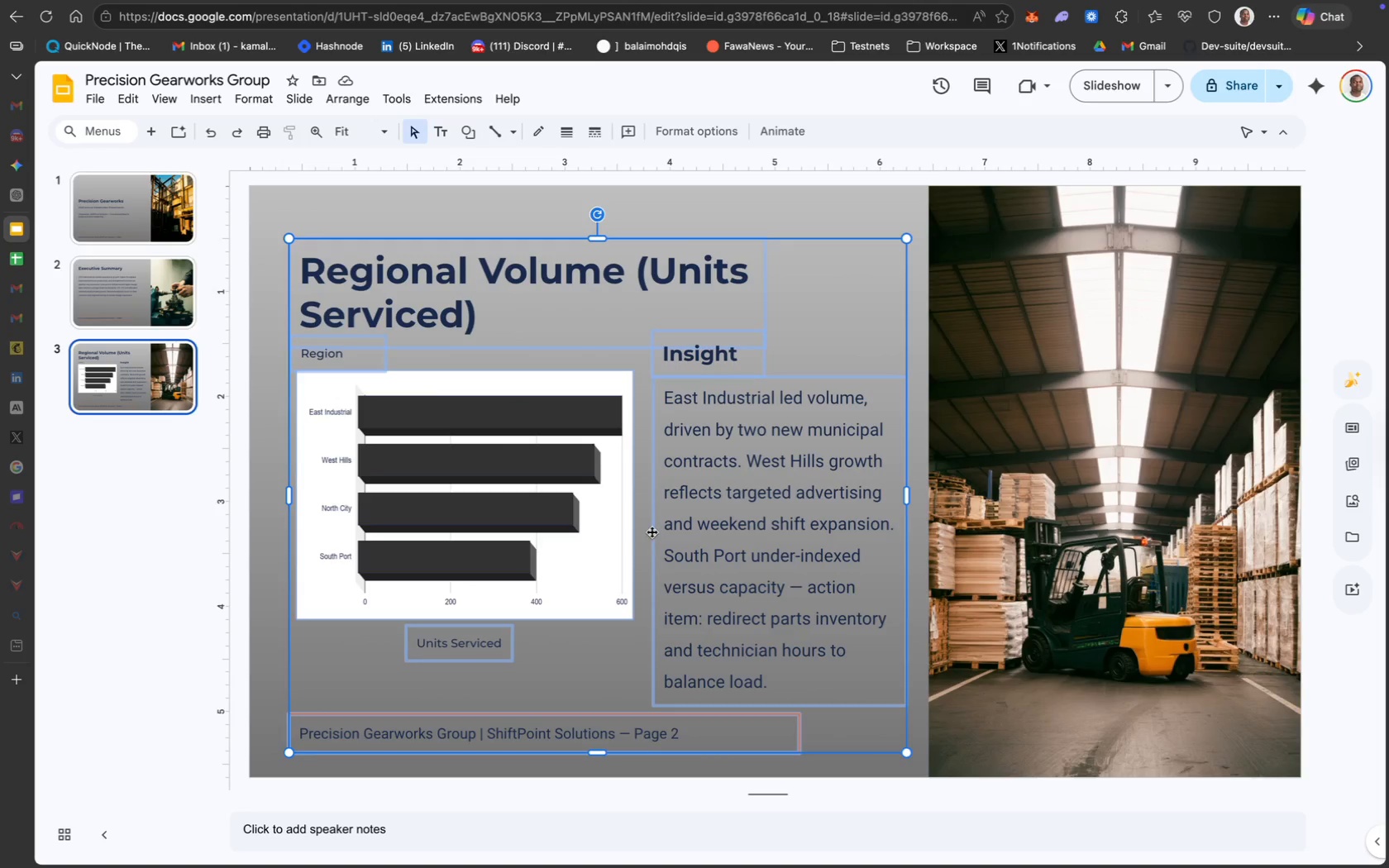 
left_click_drag(start_coordinate=[653, 531], to_coordinate=[652, 516])
 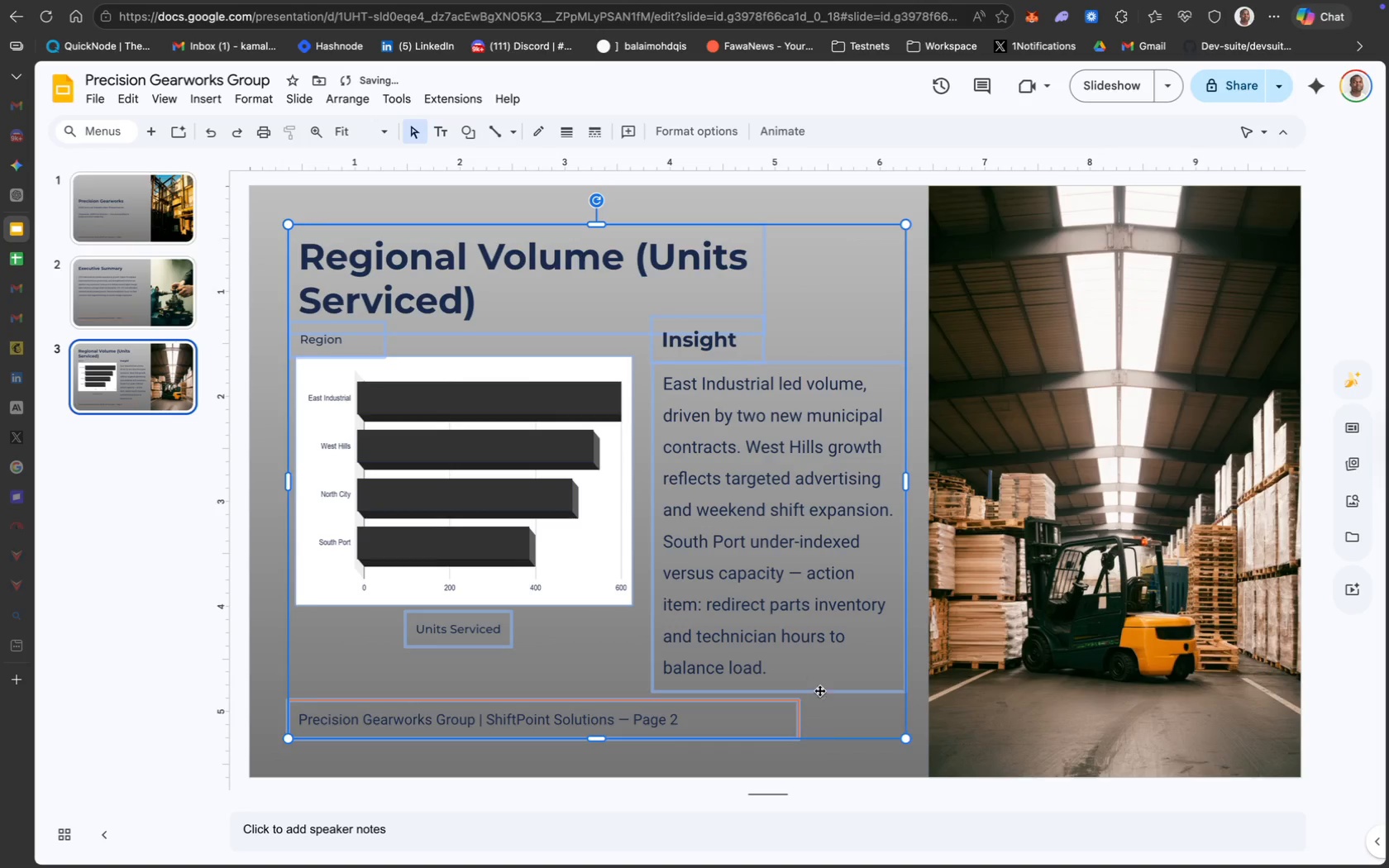 
left_click([845, 762])
 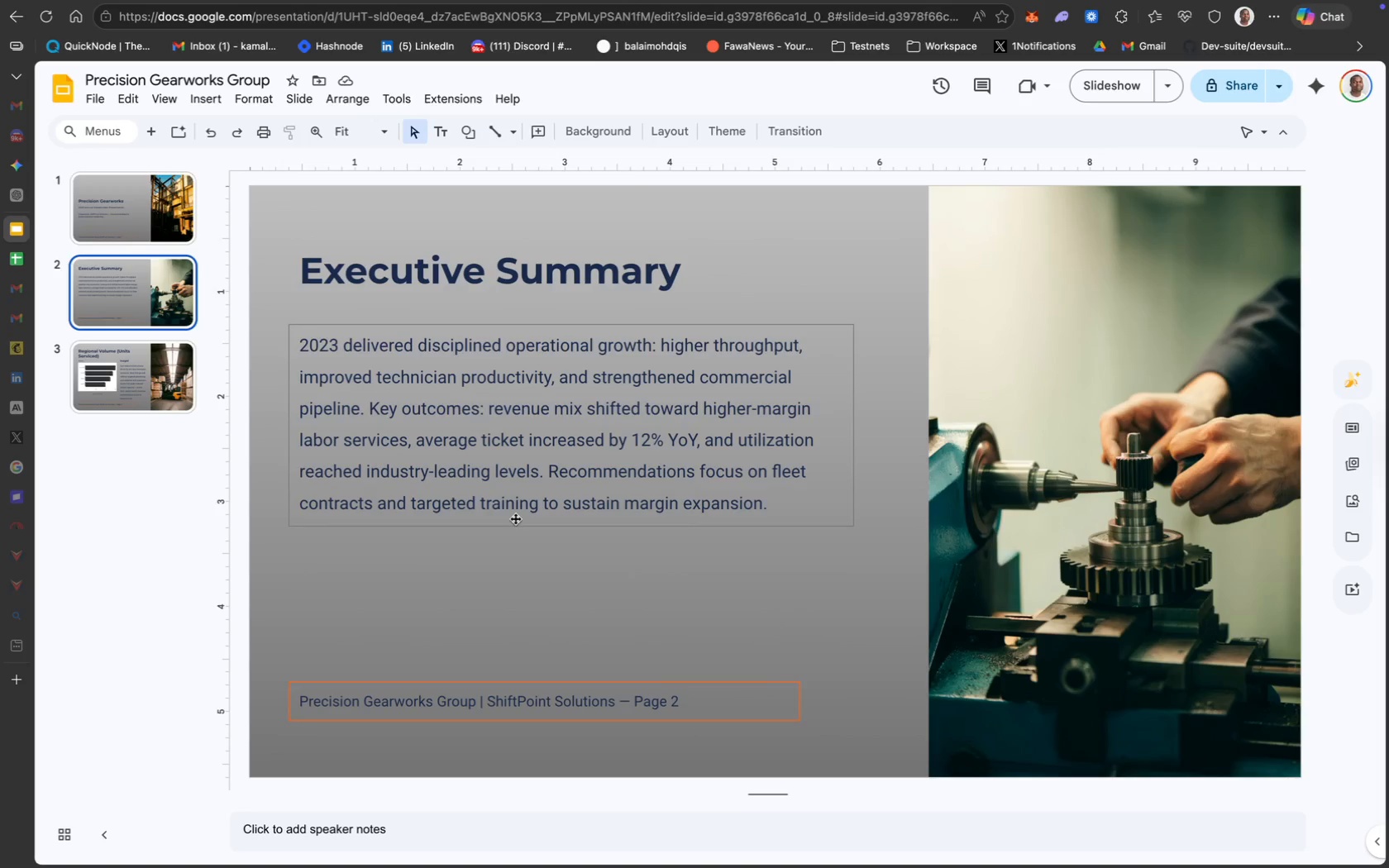 
wait(22.09)
 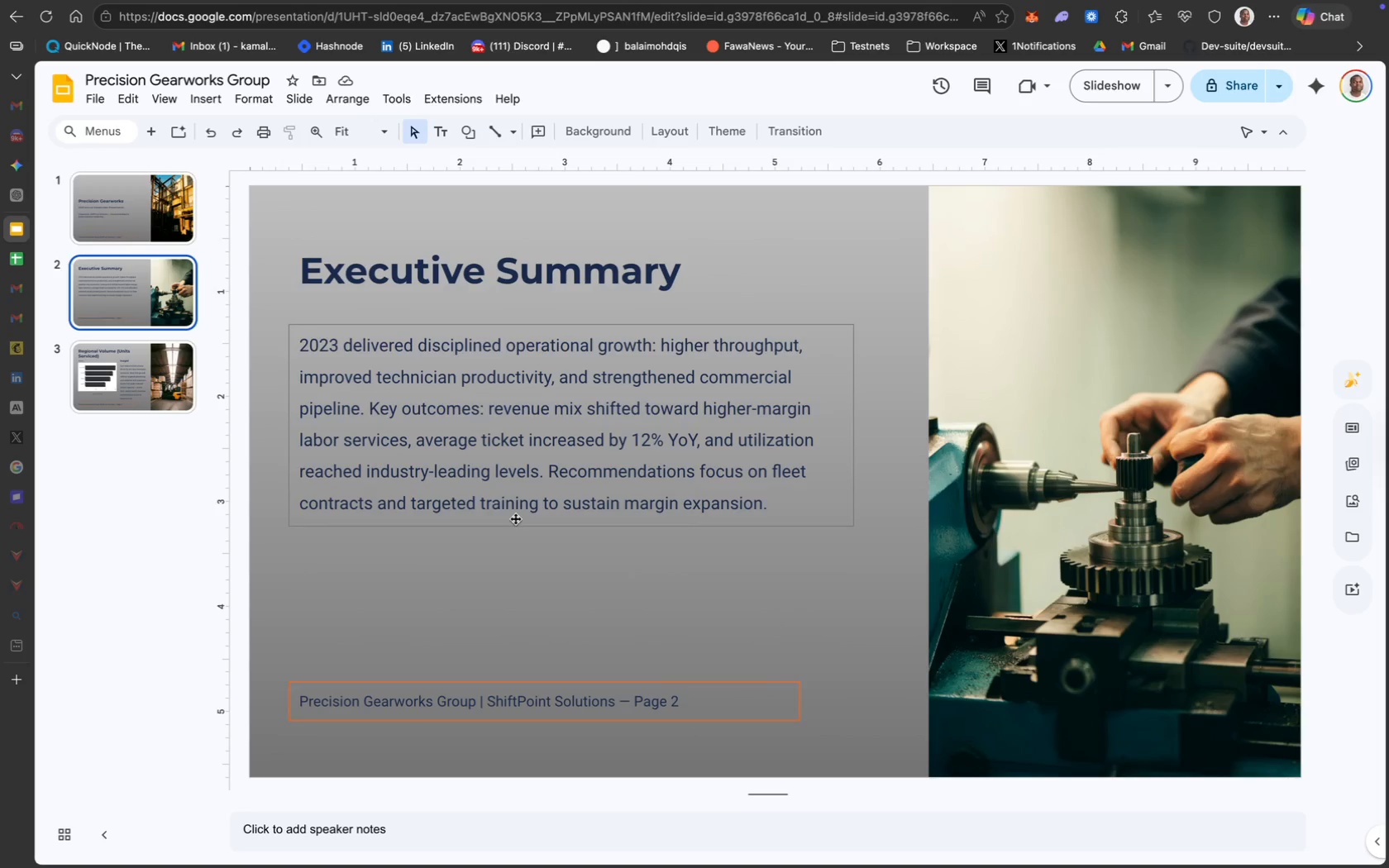 
left_click_drag(start_coordinate=[276, 238], to_coordinate=[728, 493])
 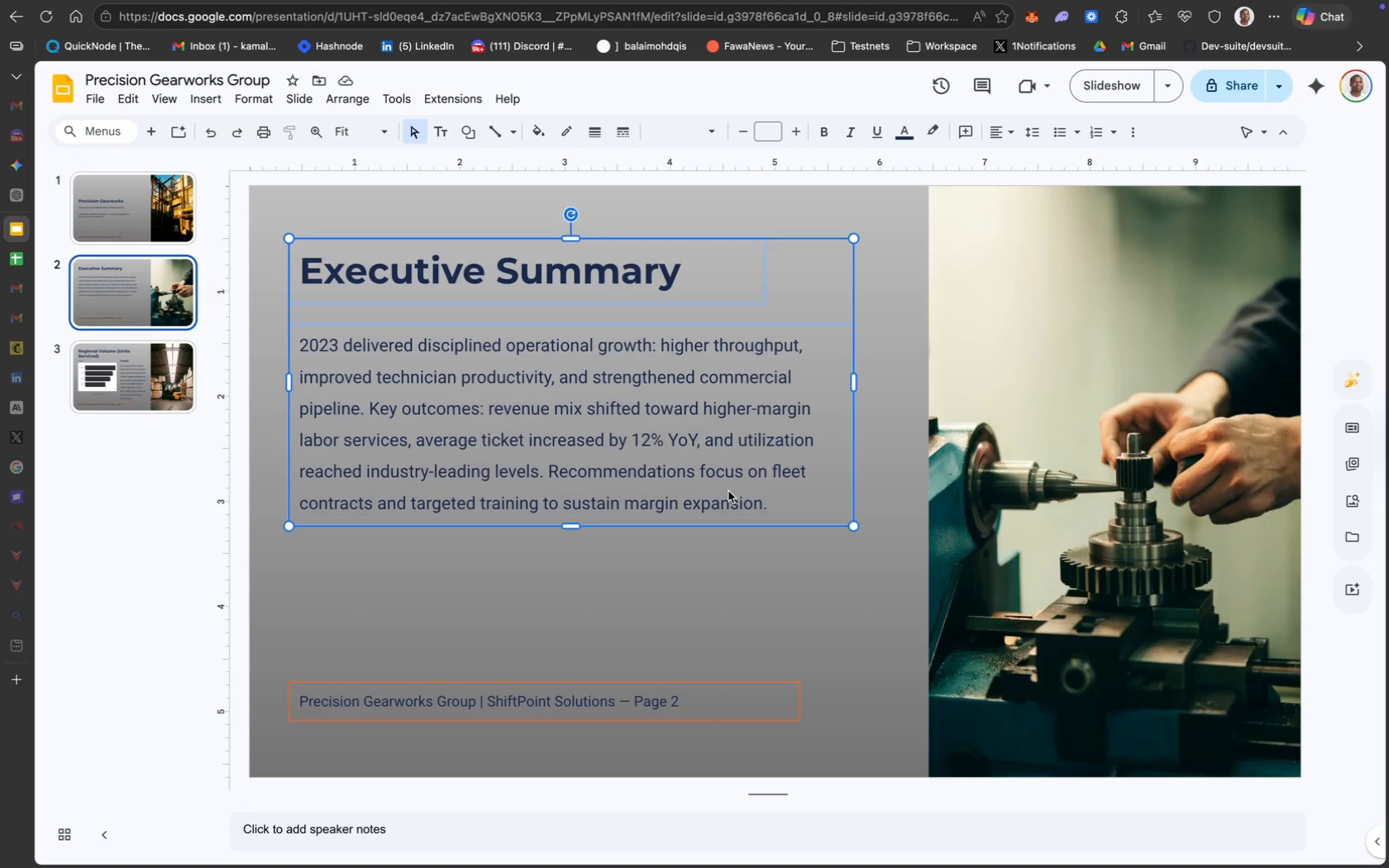 
hold_key(key=ArrowDown, duration=1.5)
 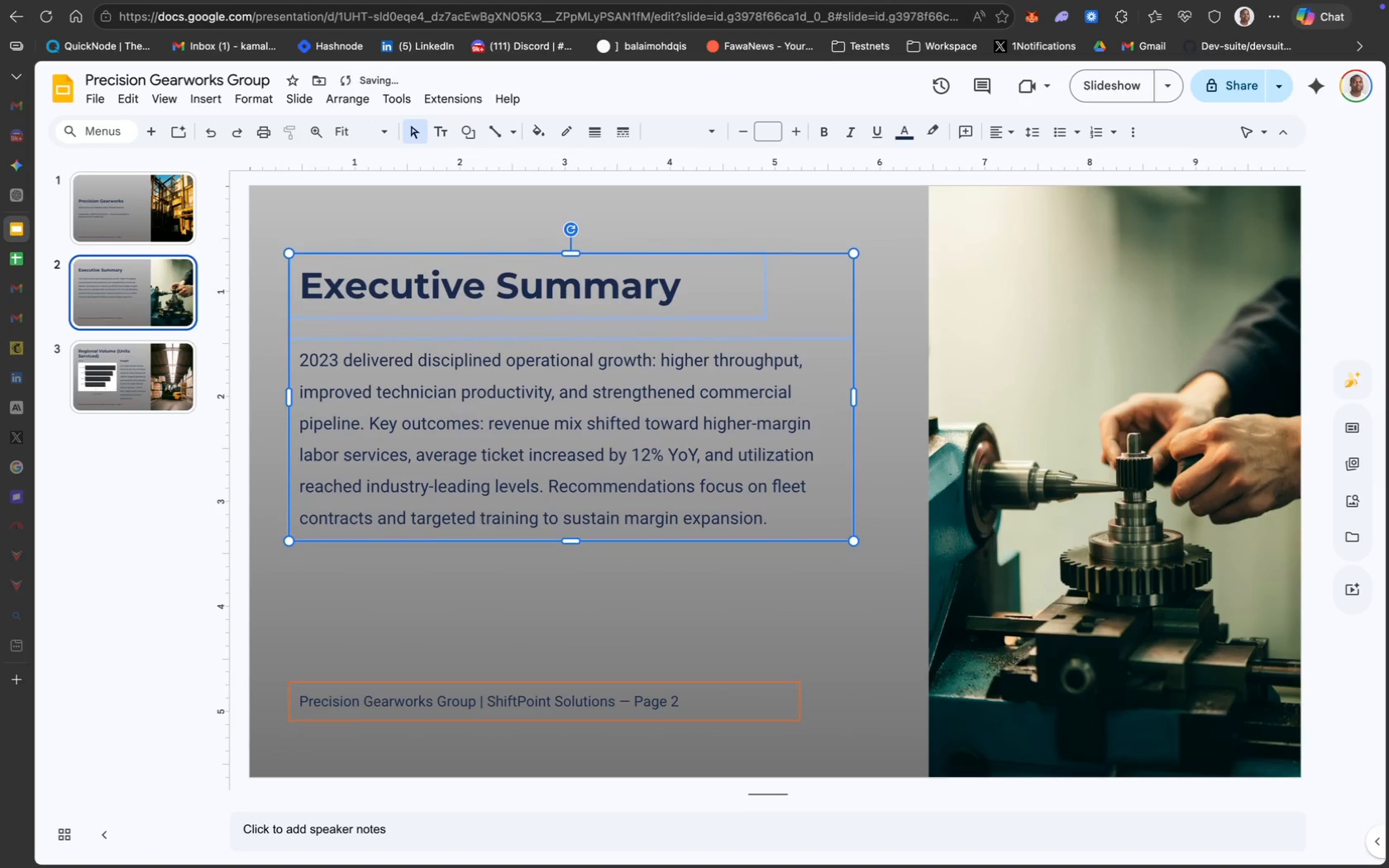 
hold_key(key=ArrowDown, duration=1.51)
 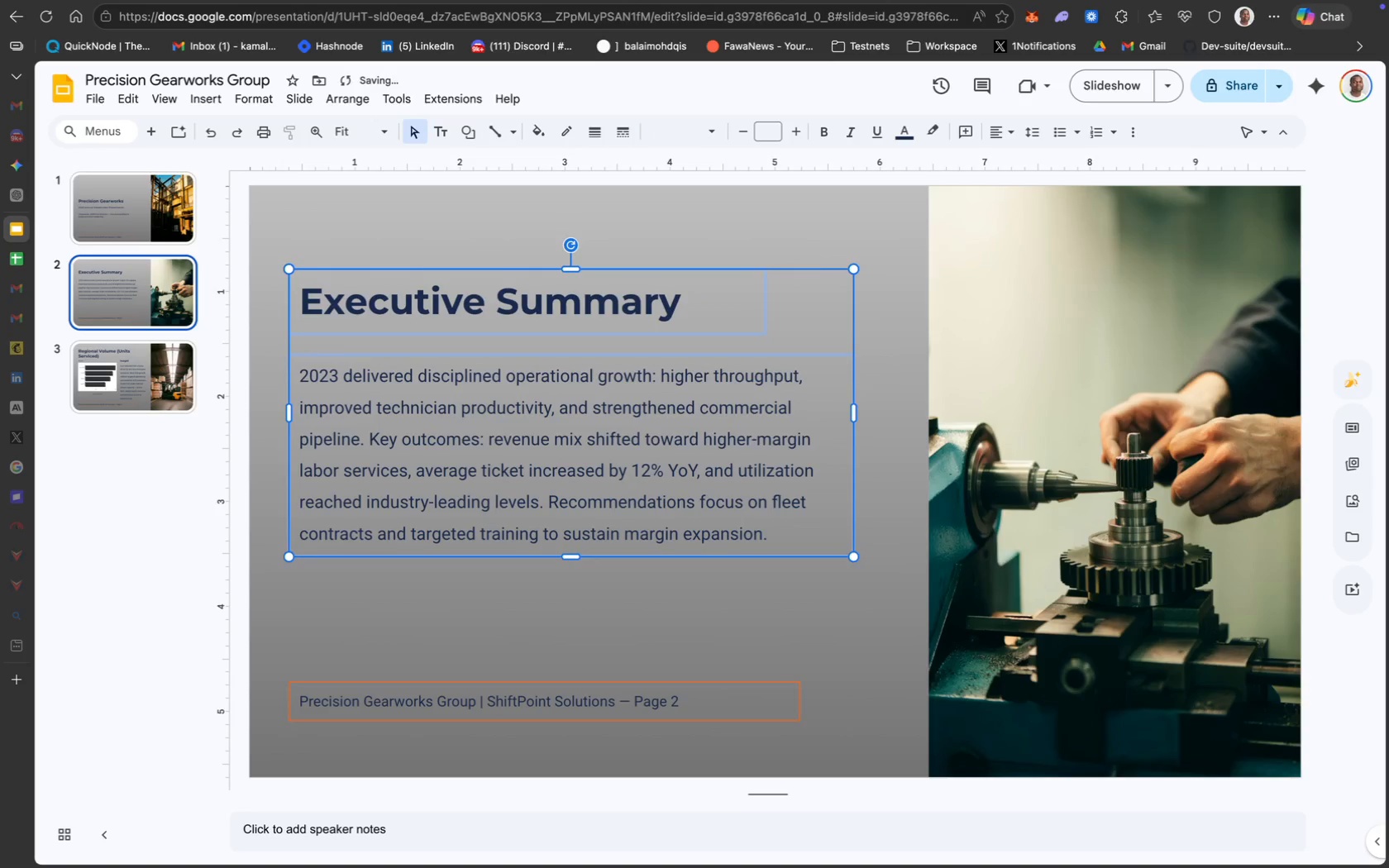 
hold_key(key=ArrowDown, duration=1.5)
 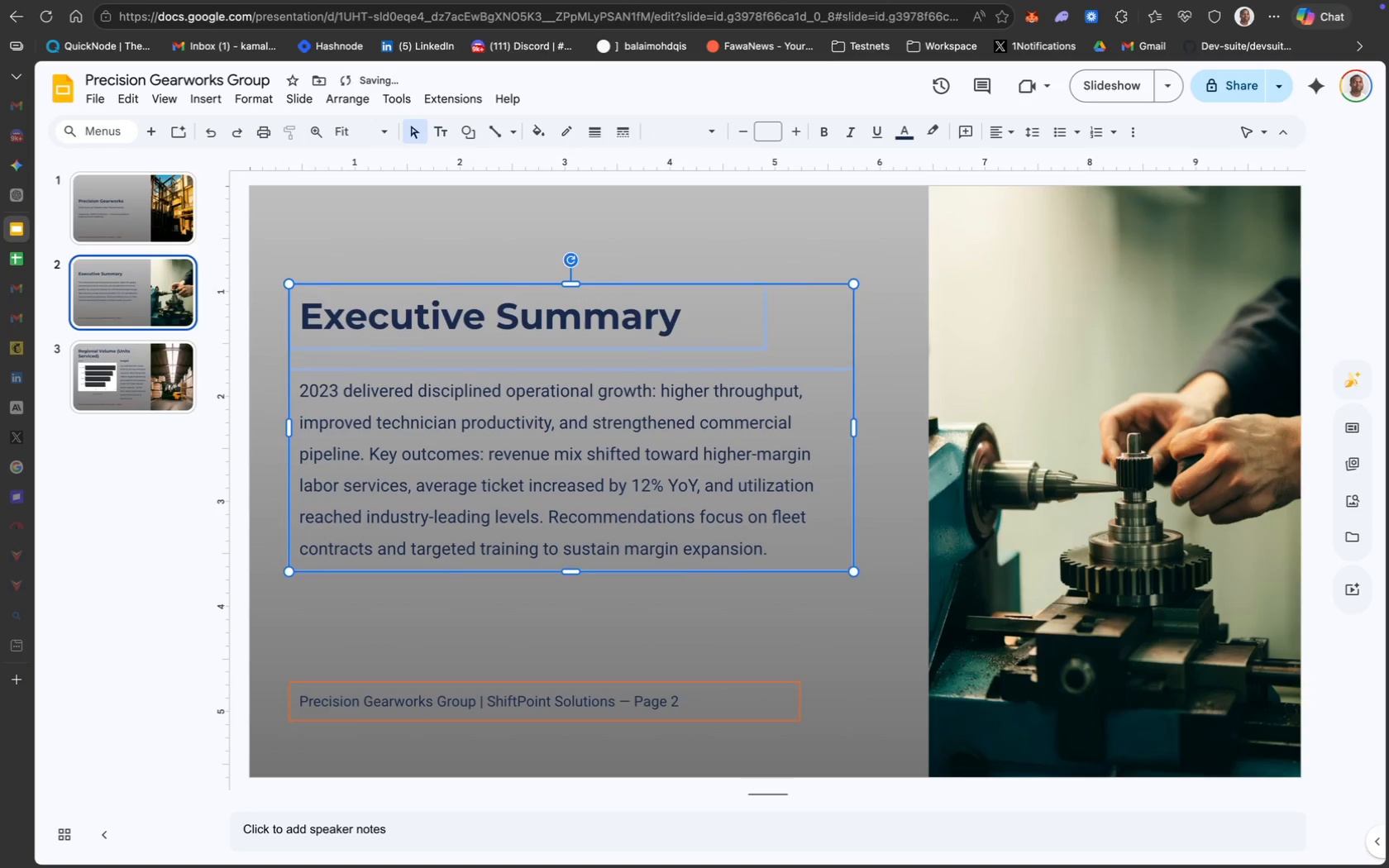 
hold_key(key=ArrowDown, duration=0.46)
 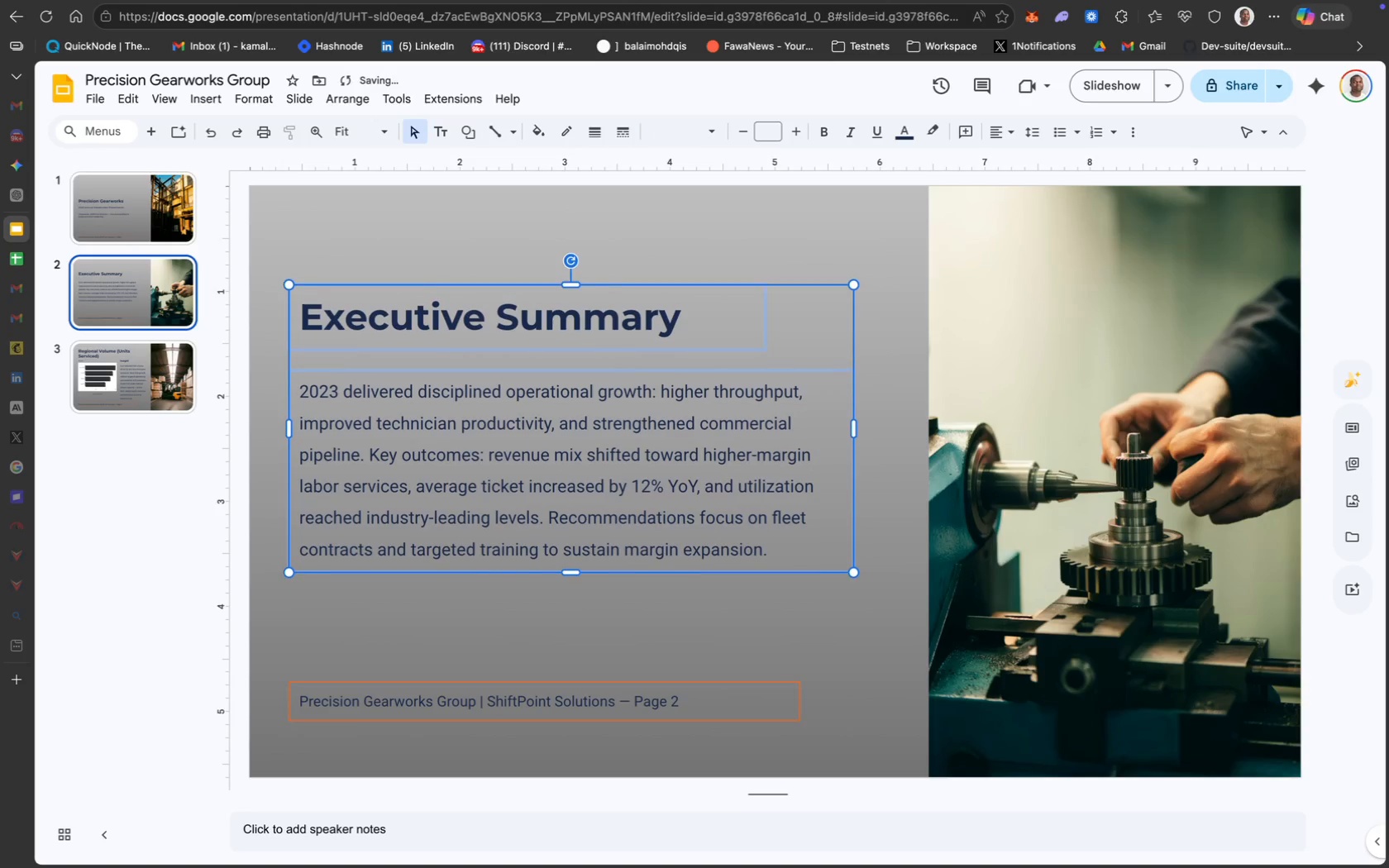 
key(ArrowDown)
 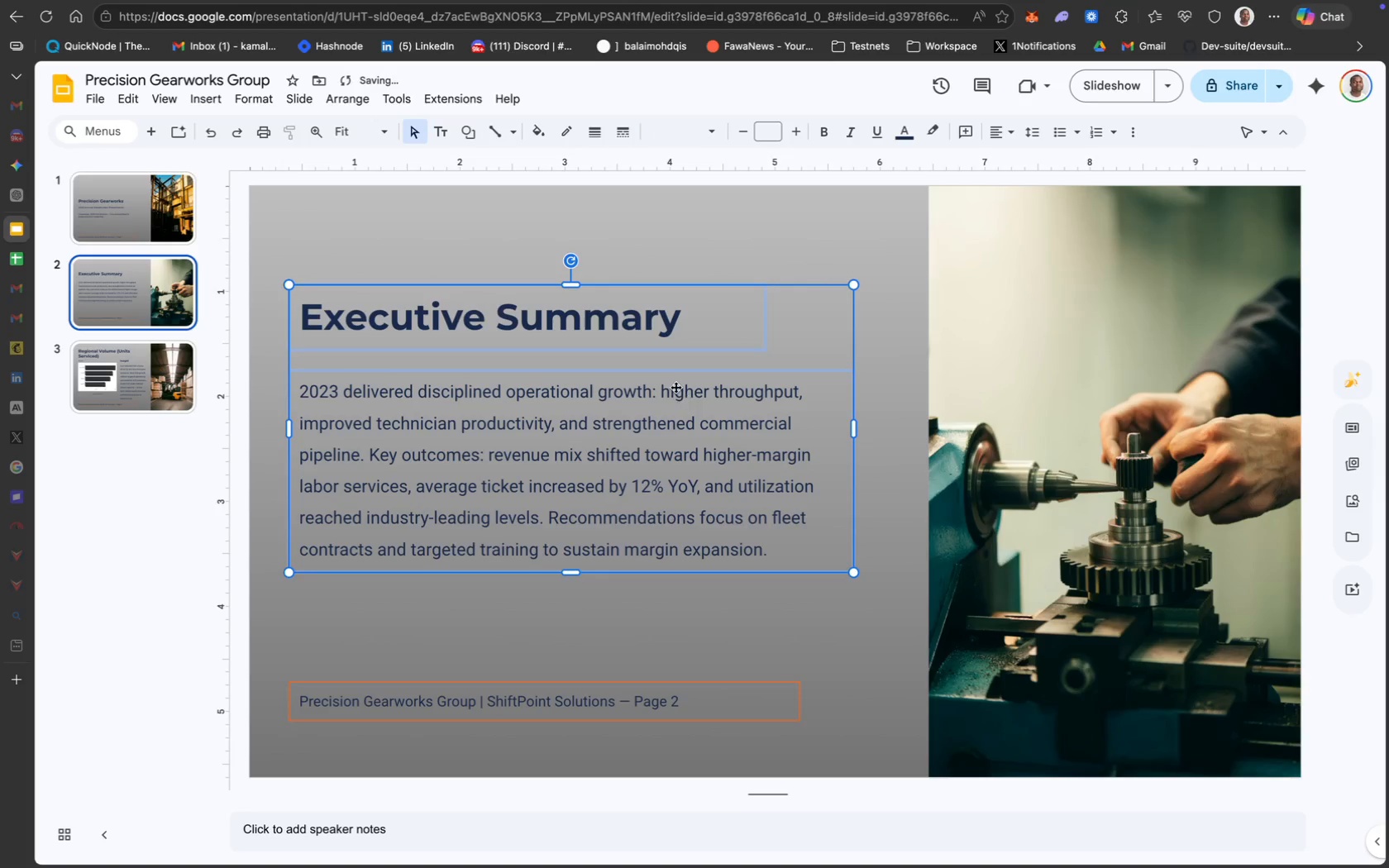 
left_click_drag(start_coordinate=[628, 375], to_coordinate=[629, 429])
 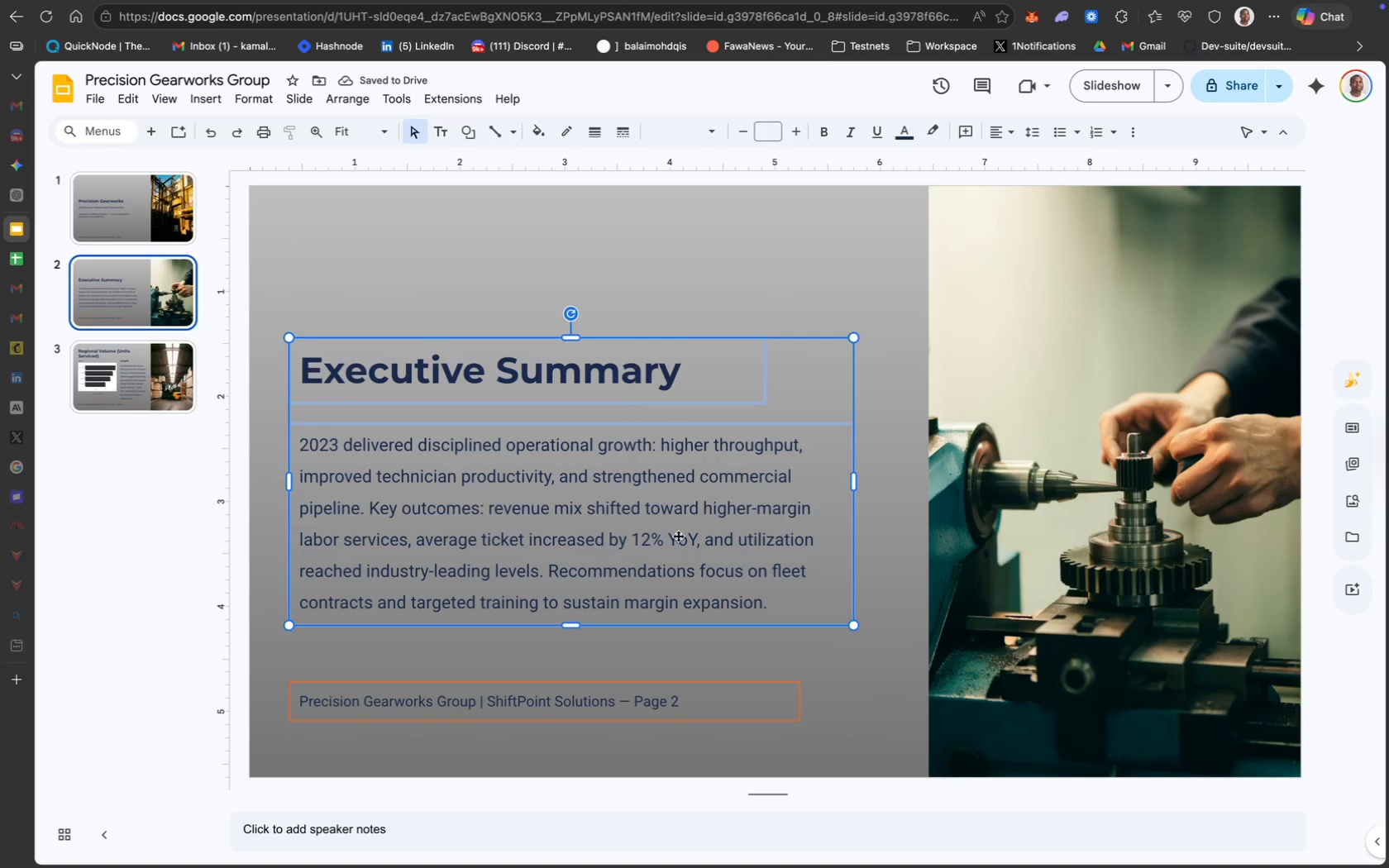 
left_click([818, 702])
 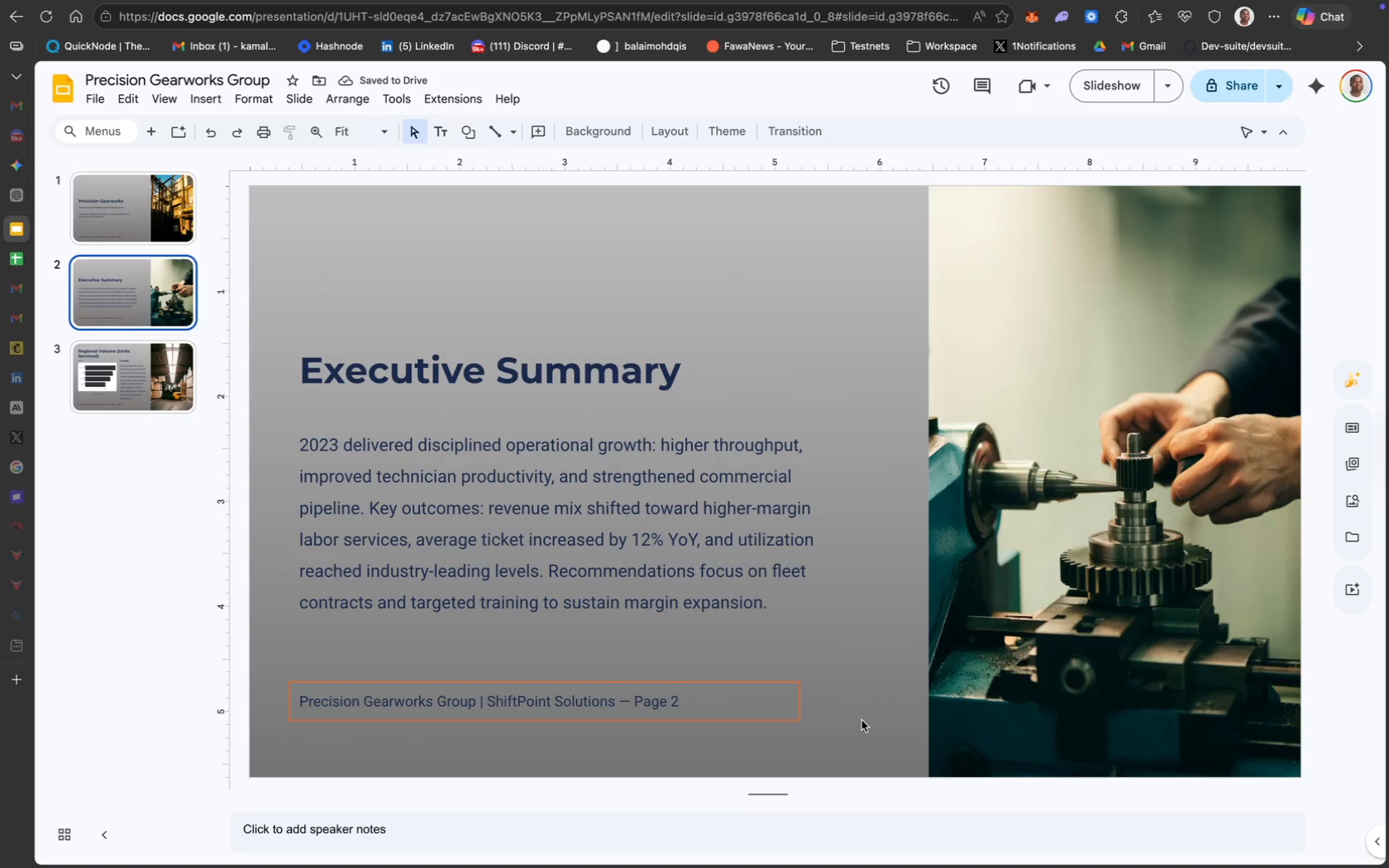 
left_click_drag(start_coordinate=[862, 720], to_coordinate=[329, 369])
 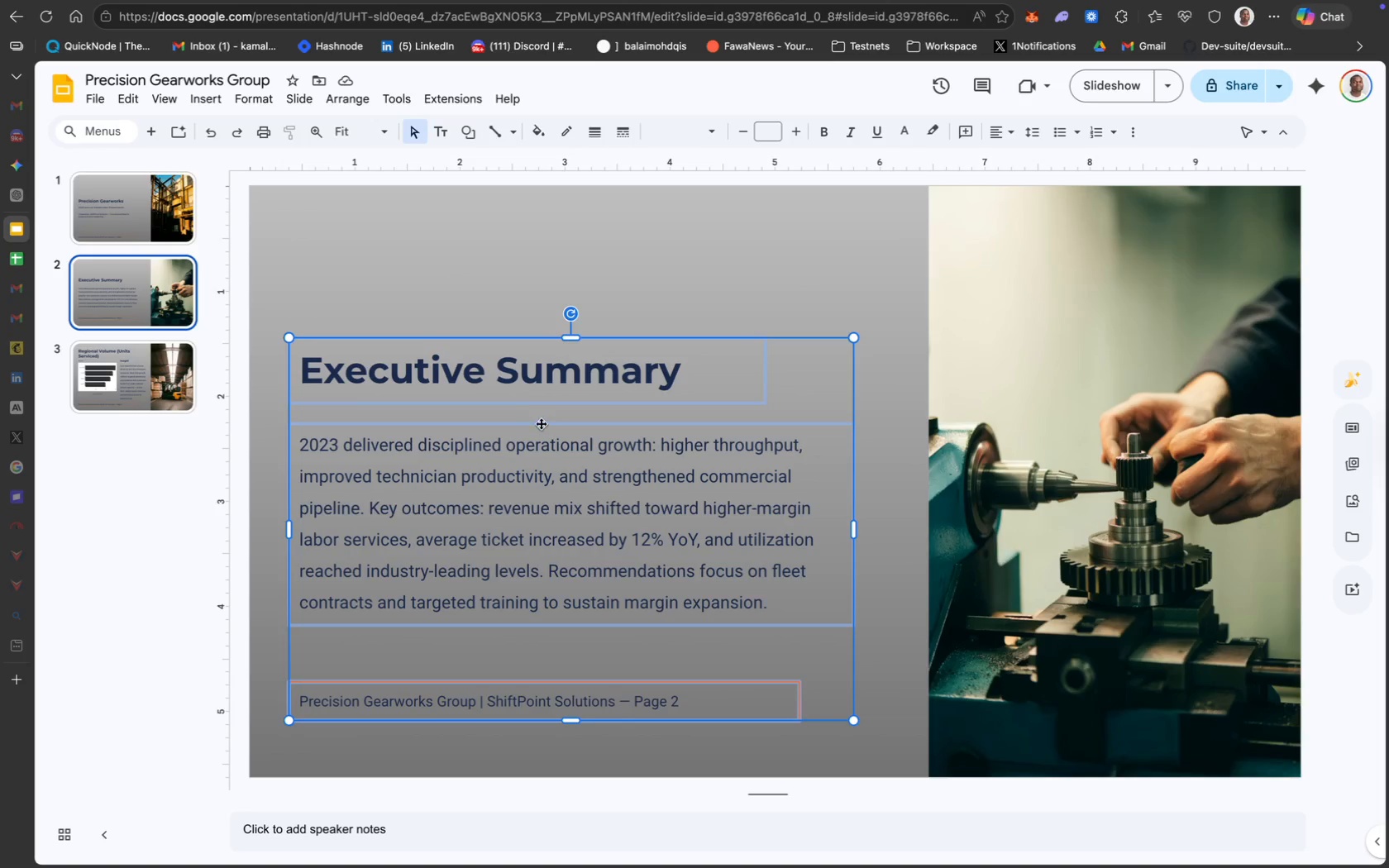 
left_click_drag(start_coordinate=[541, 423], to_coordinate=[541, 374])
 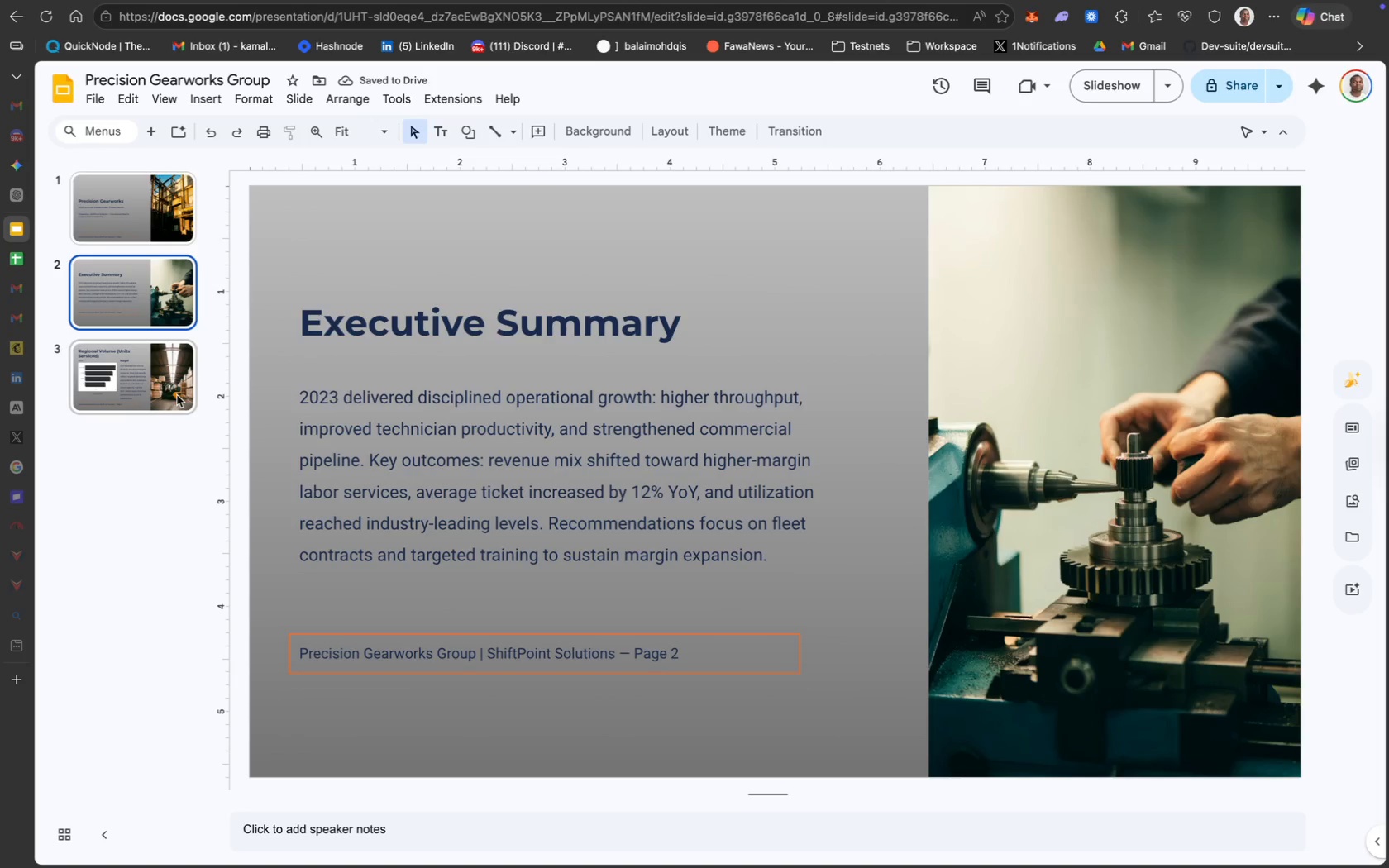 
left_click([171, 395])
 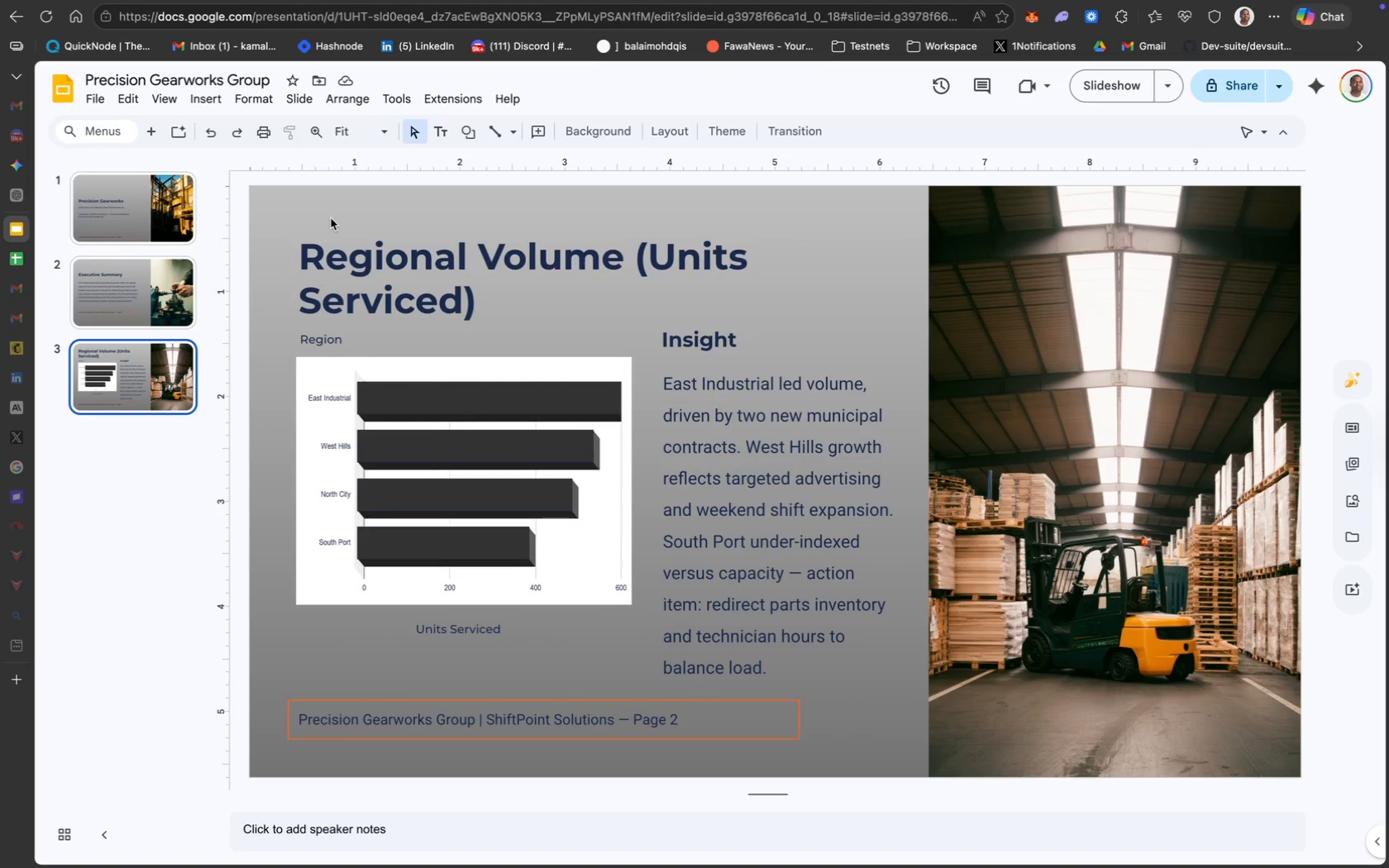 
left_click_drag(start_coordinate=[282, 217], to_coordinate=[883, 708])
 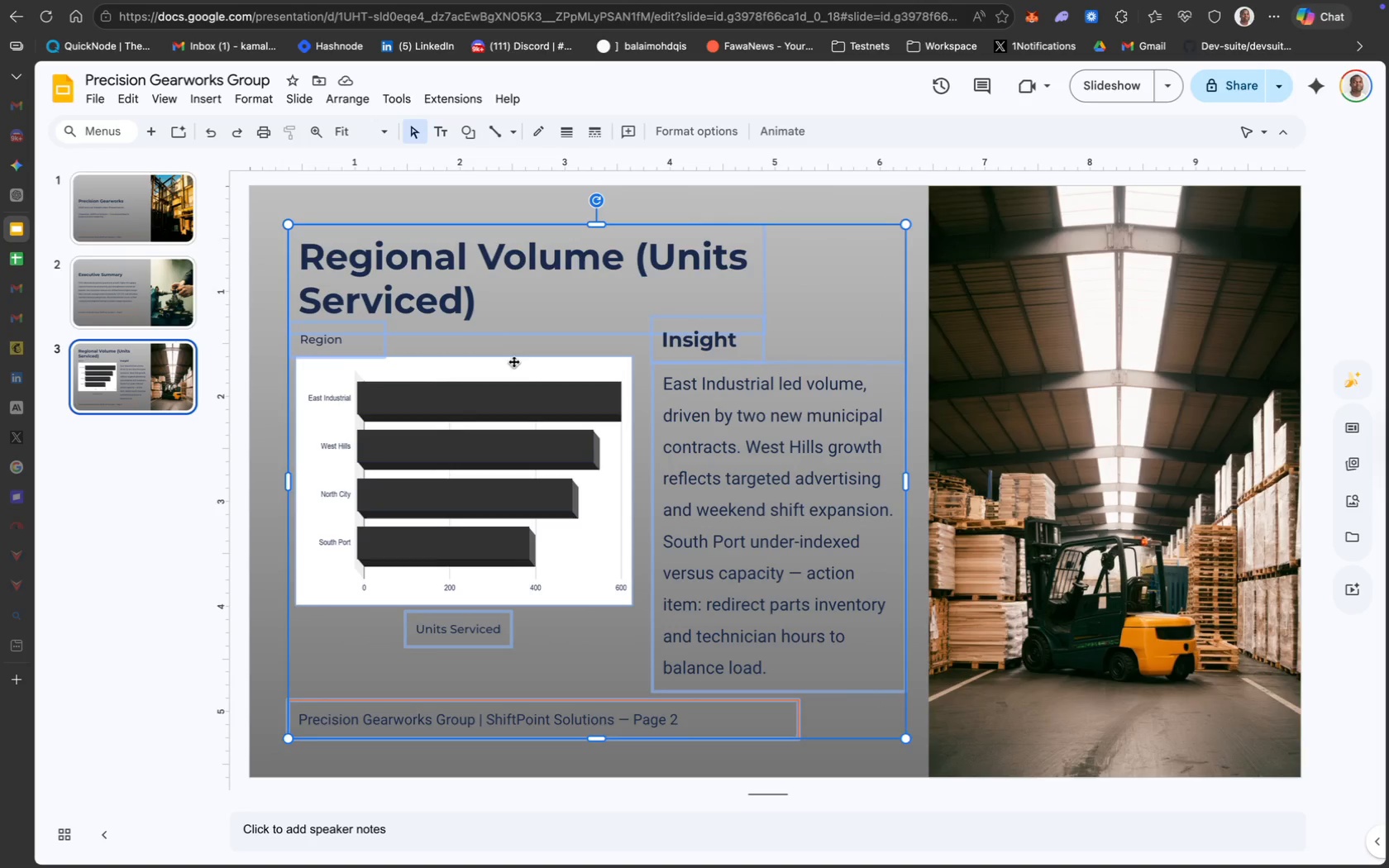 
left_click_drag(start_coordinate=[503, 342], to_coordinate=[498, 342])
 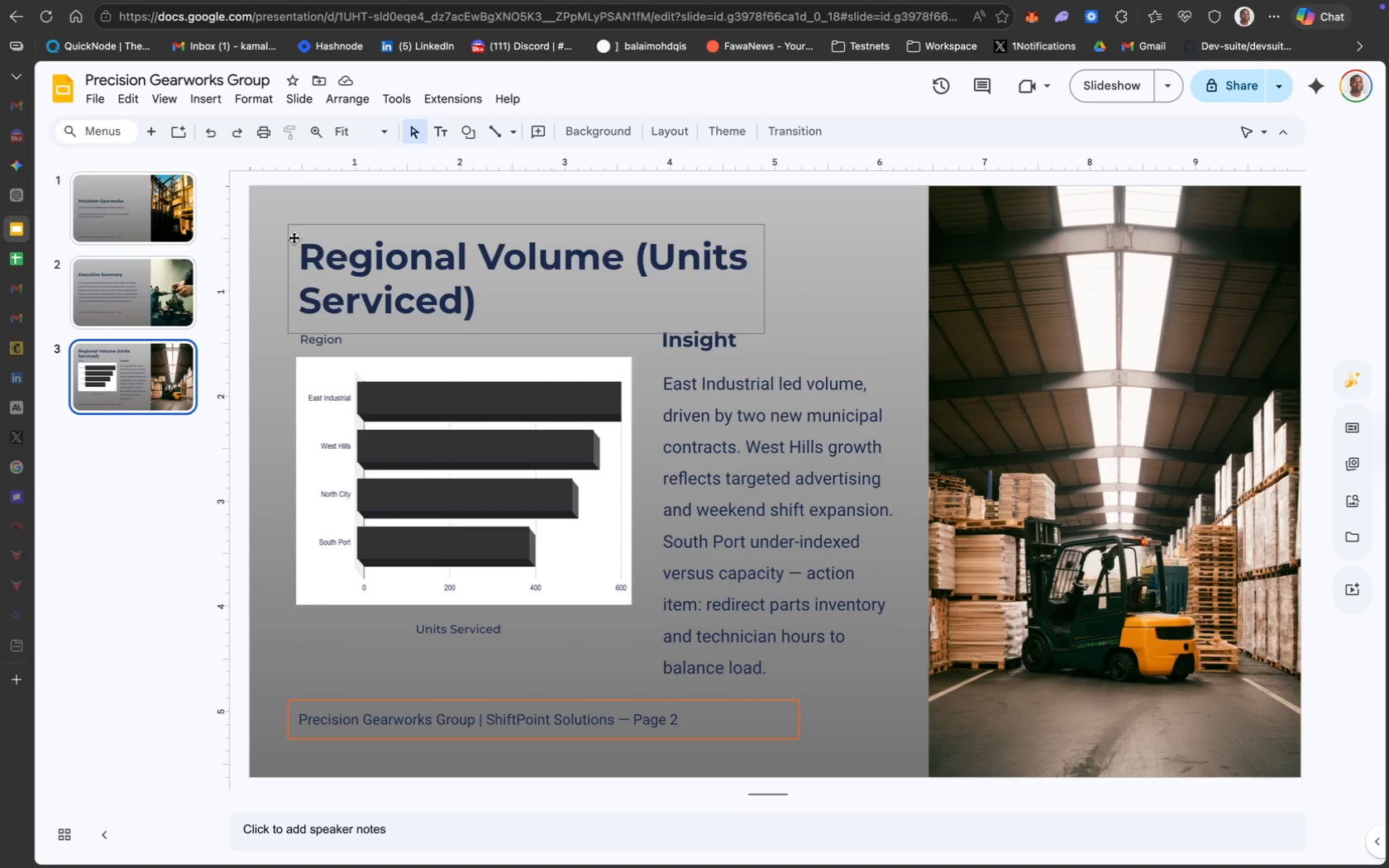 
left_click_drag(start_coordinate=[260, 234], to_coordinate=[849, 694])
 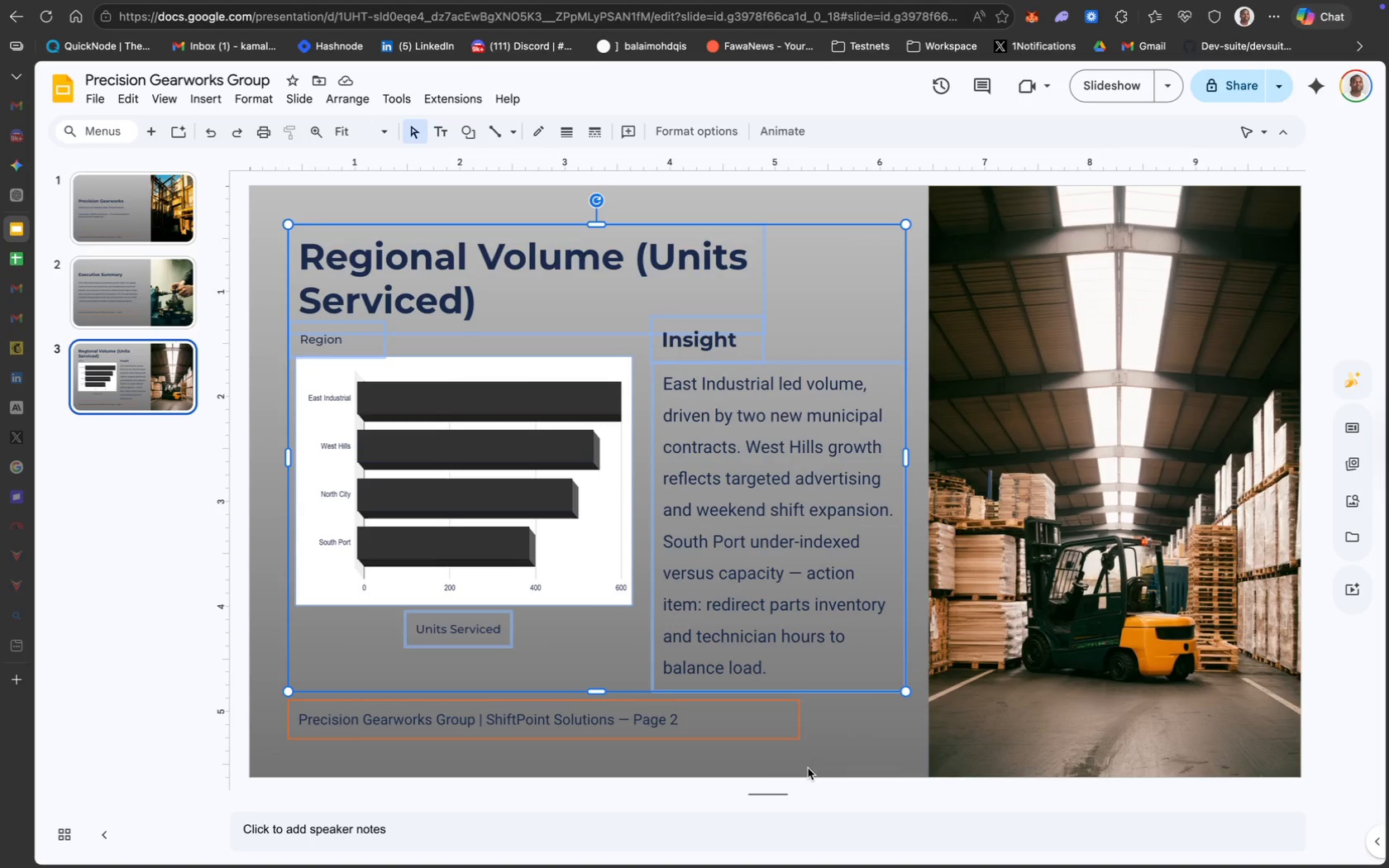 
hold_key(key=ShiftLeft, duration=1.16)
left_click([737, 735])
 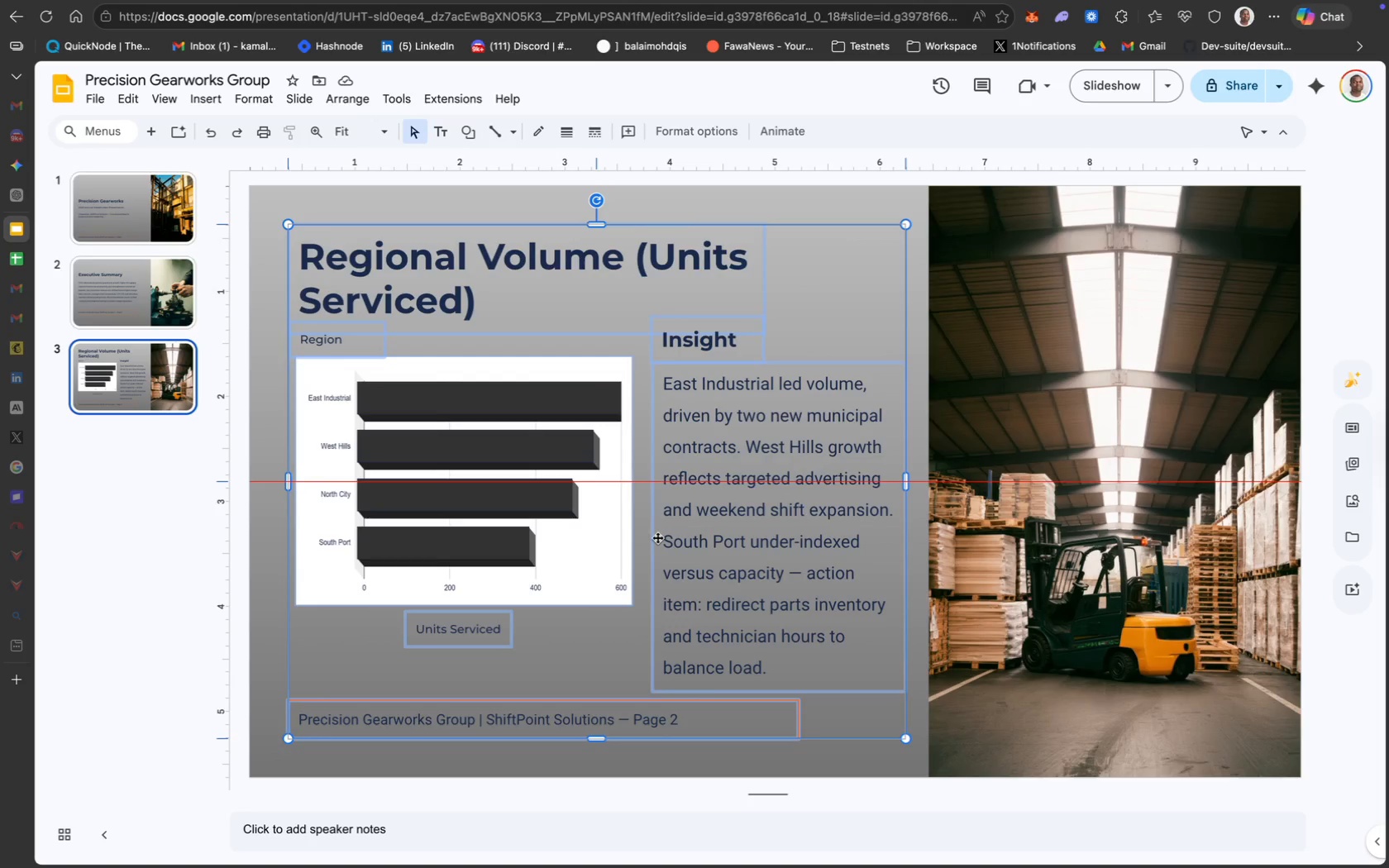 
left_click([870, 753])
 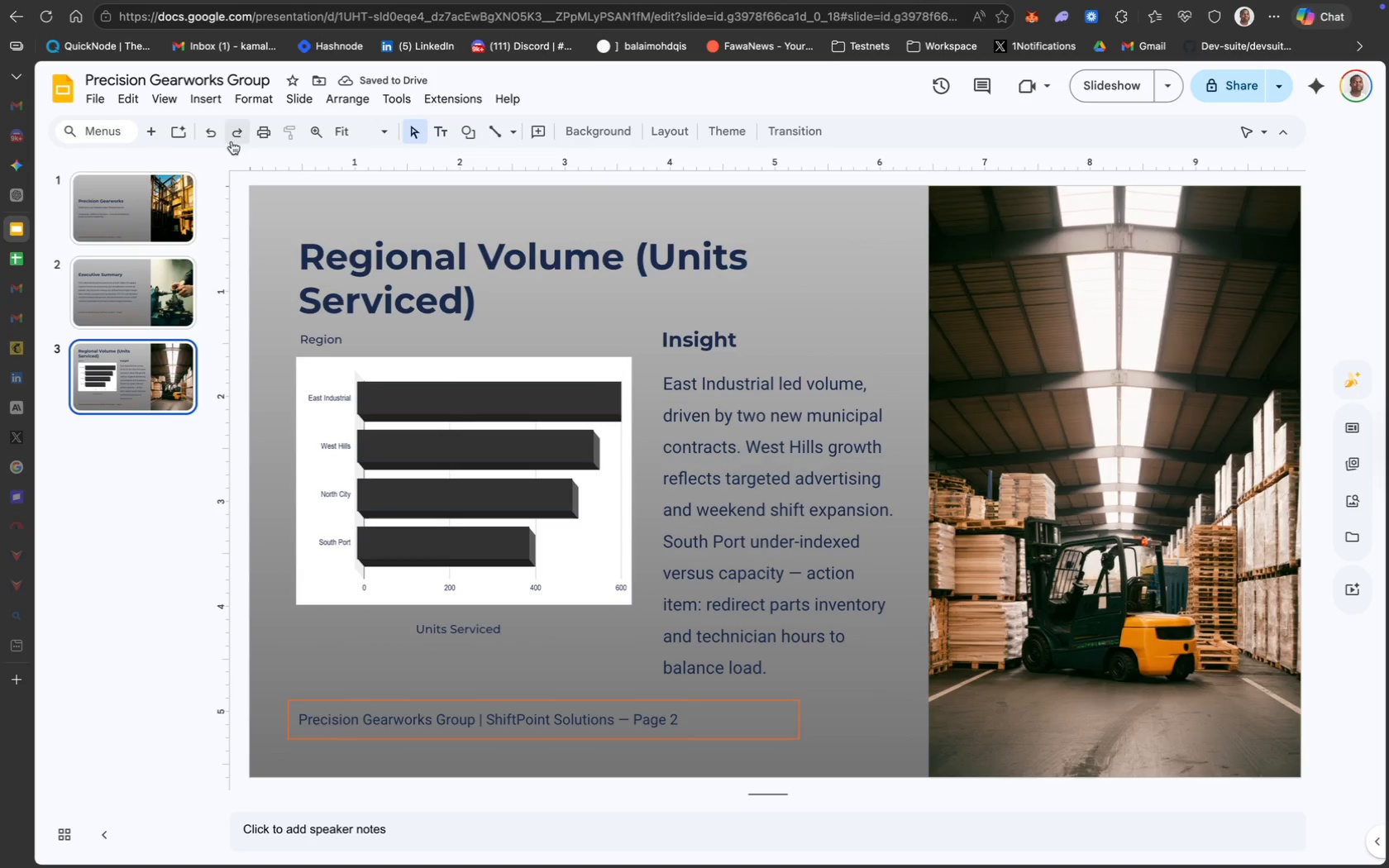 
left_click([155, 135])
 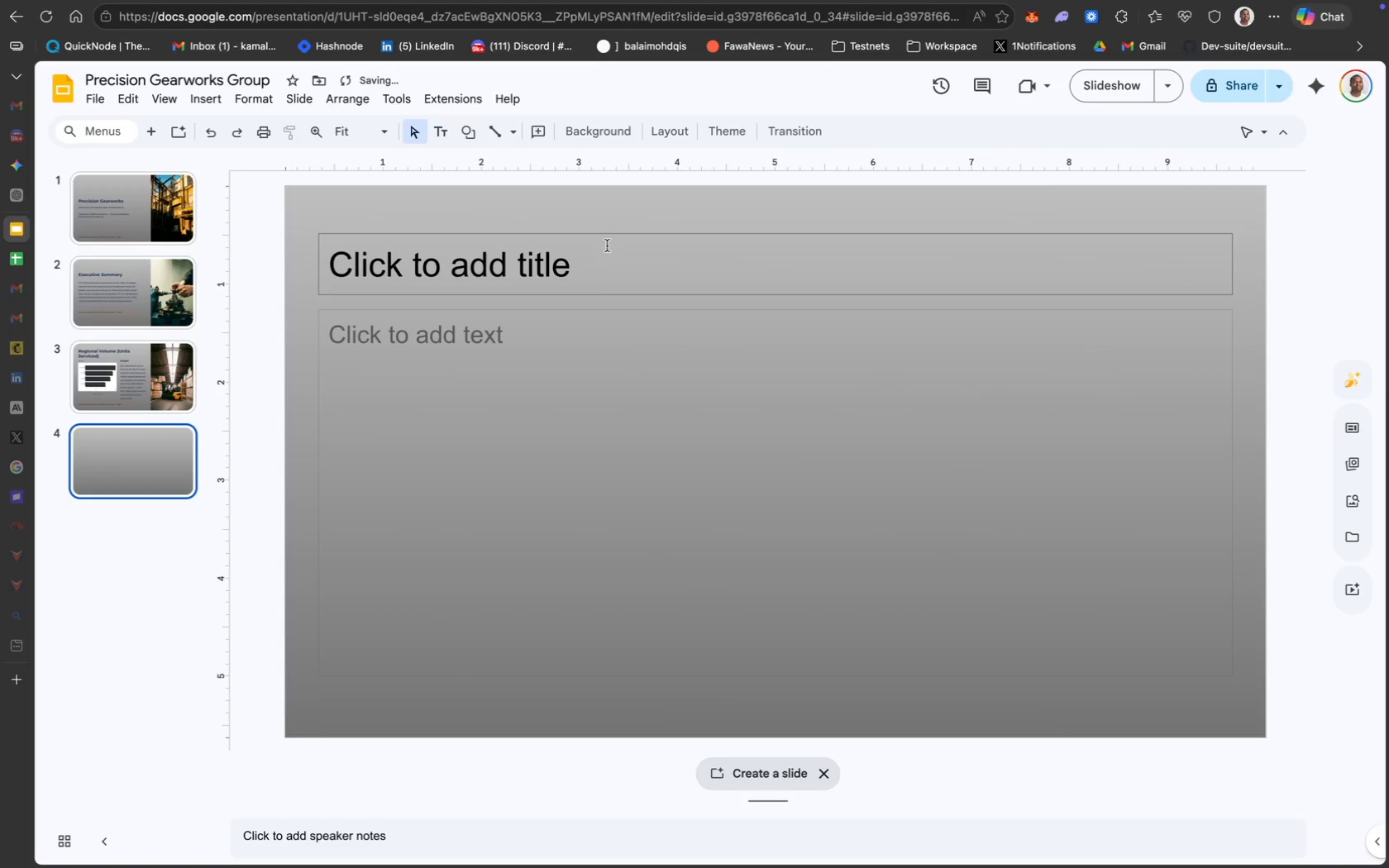 
left_click([618, 230])
 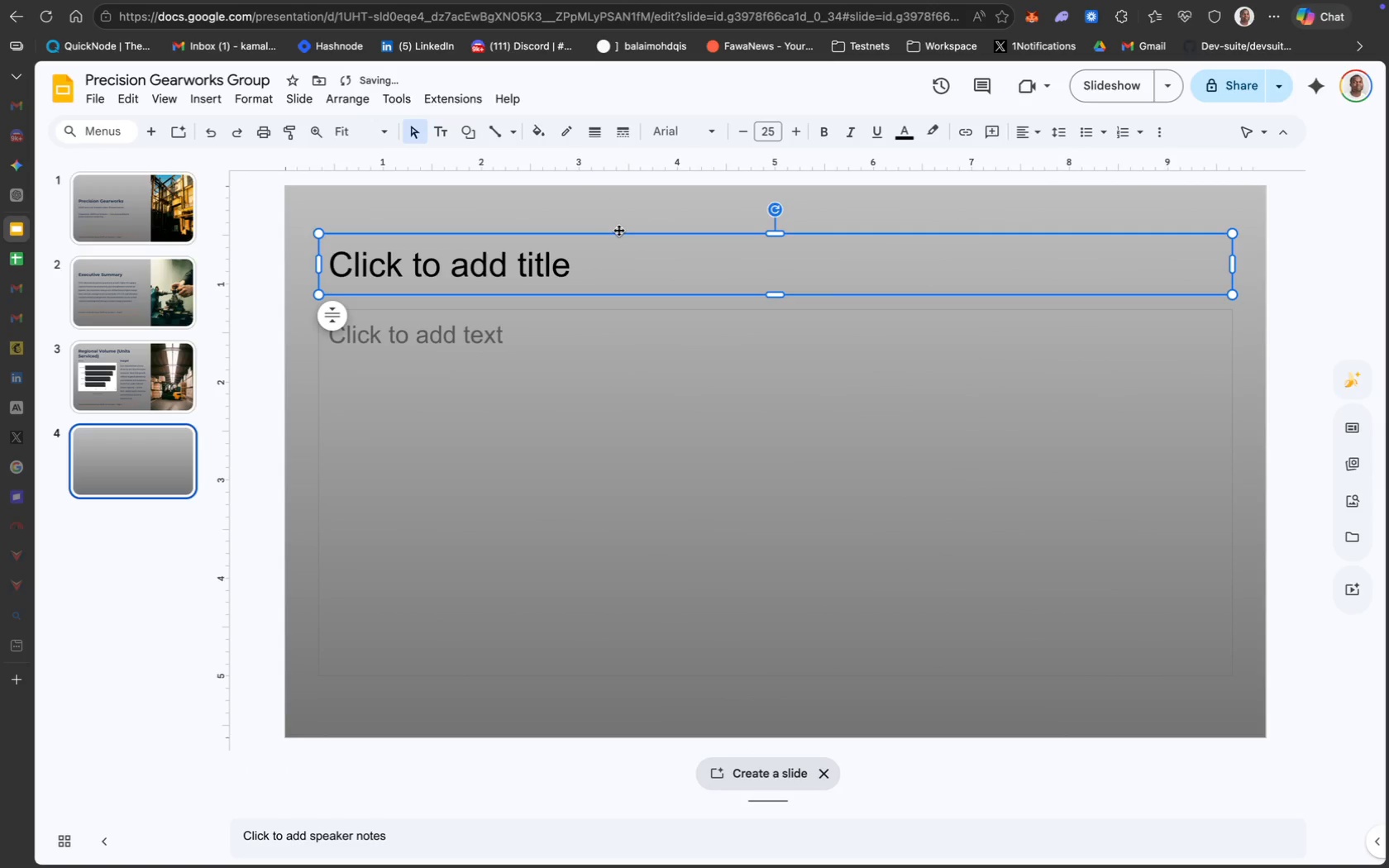 
right_click([618, 230])
 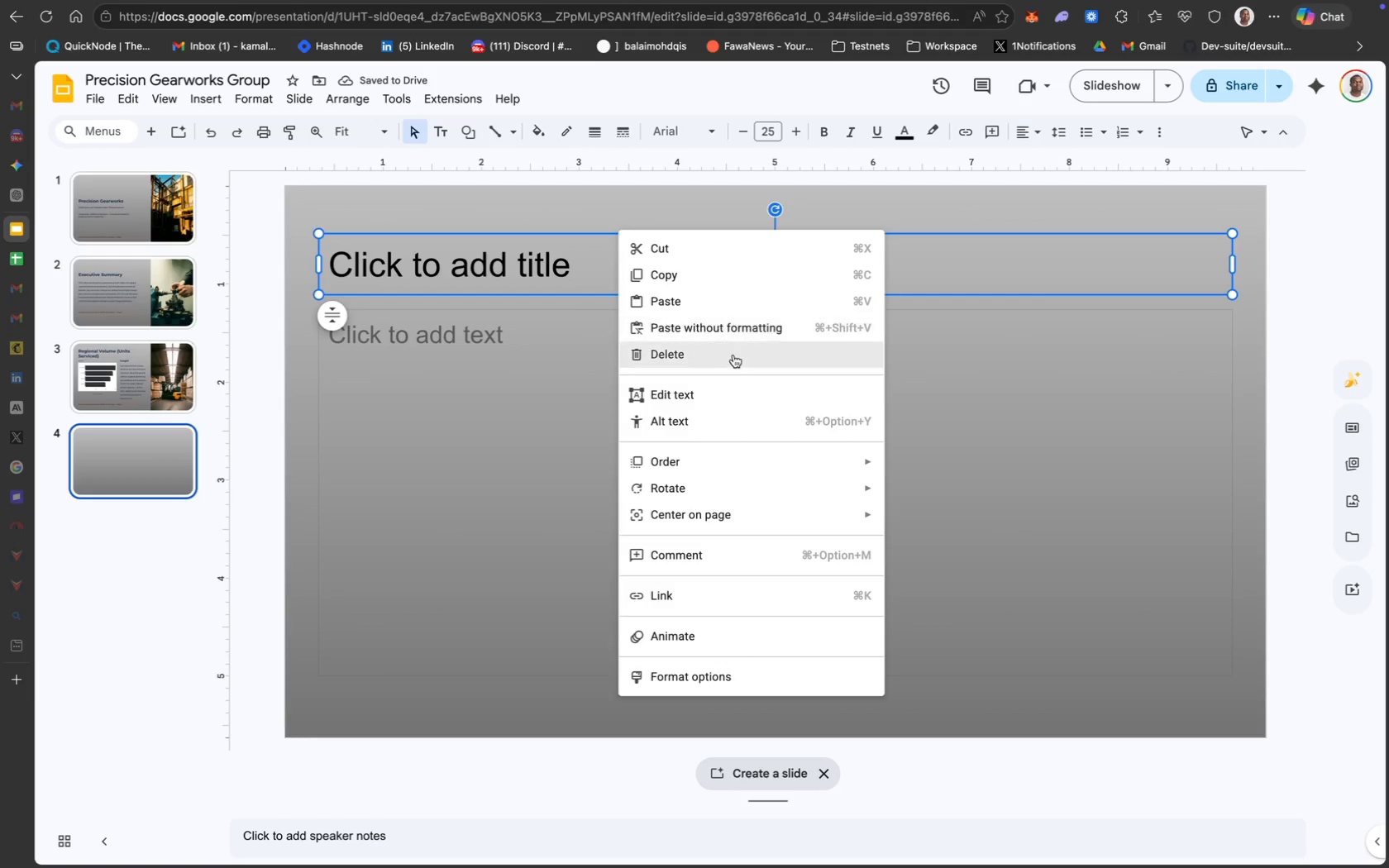 
left_click([734, 355])
 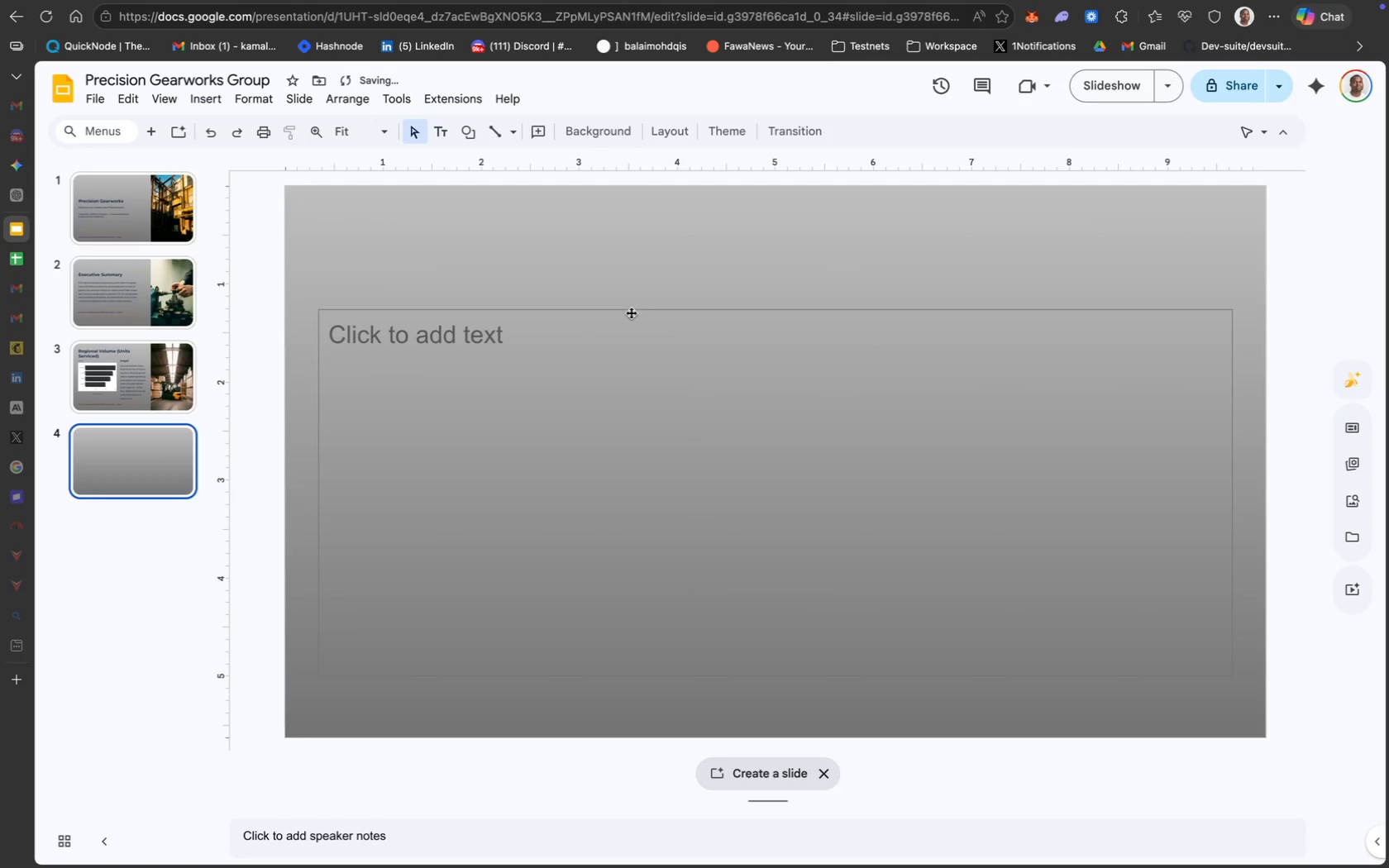 
right_click([630, 312])
 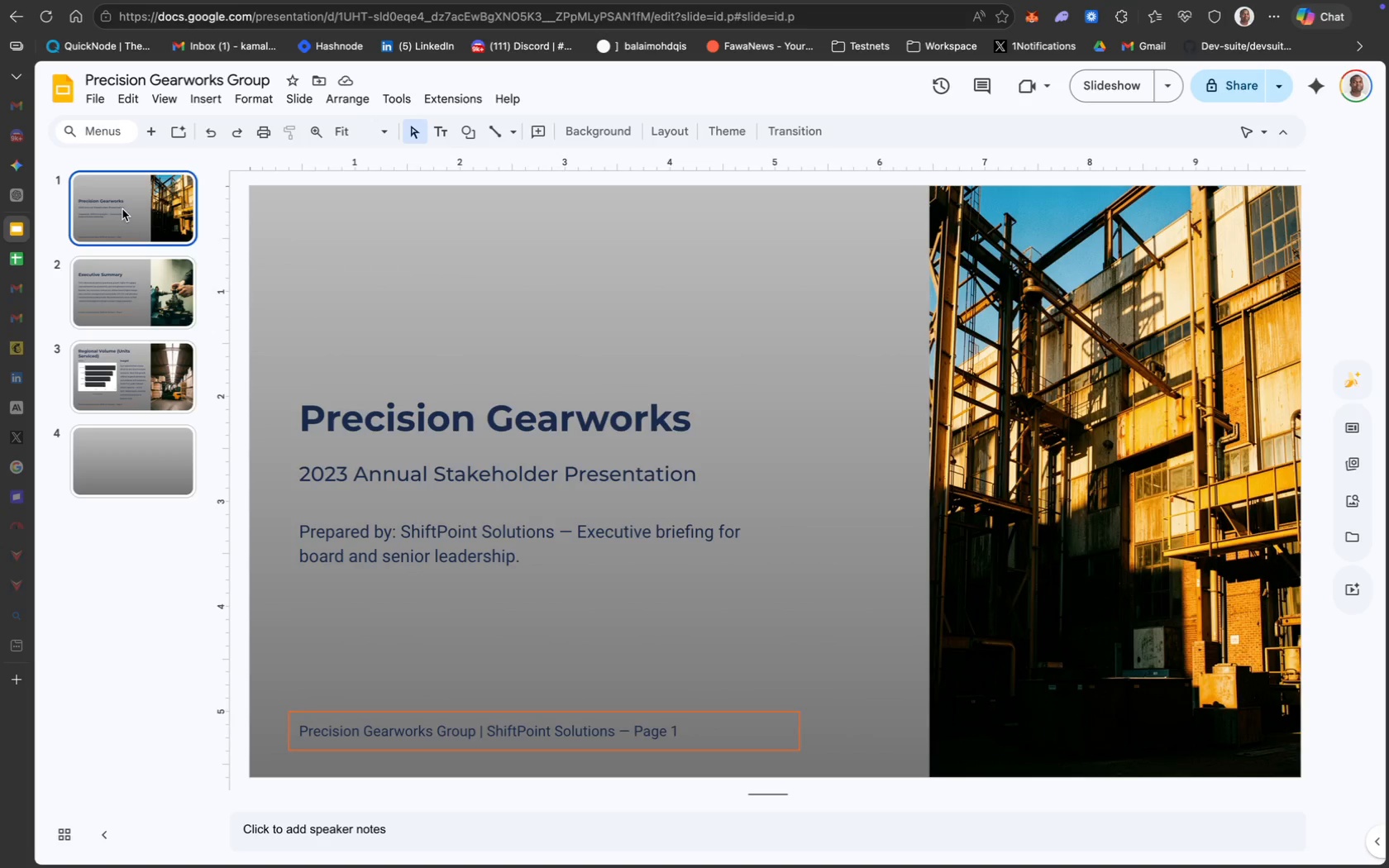 
wait(15.15)
 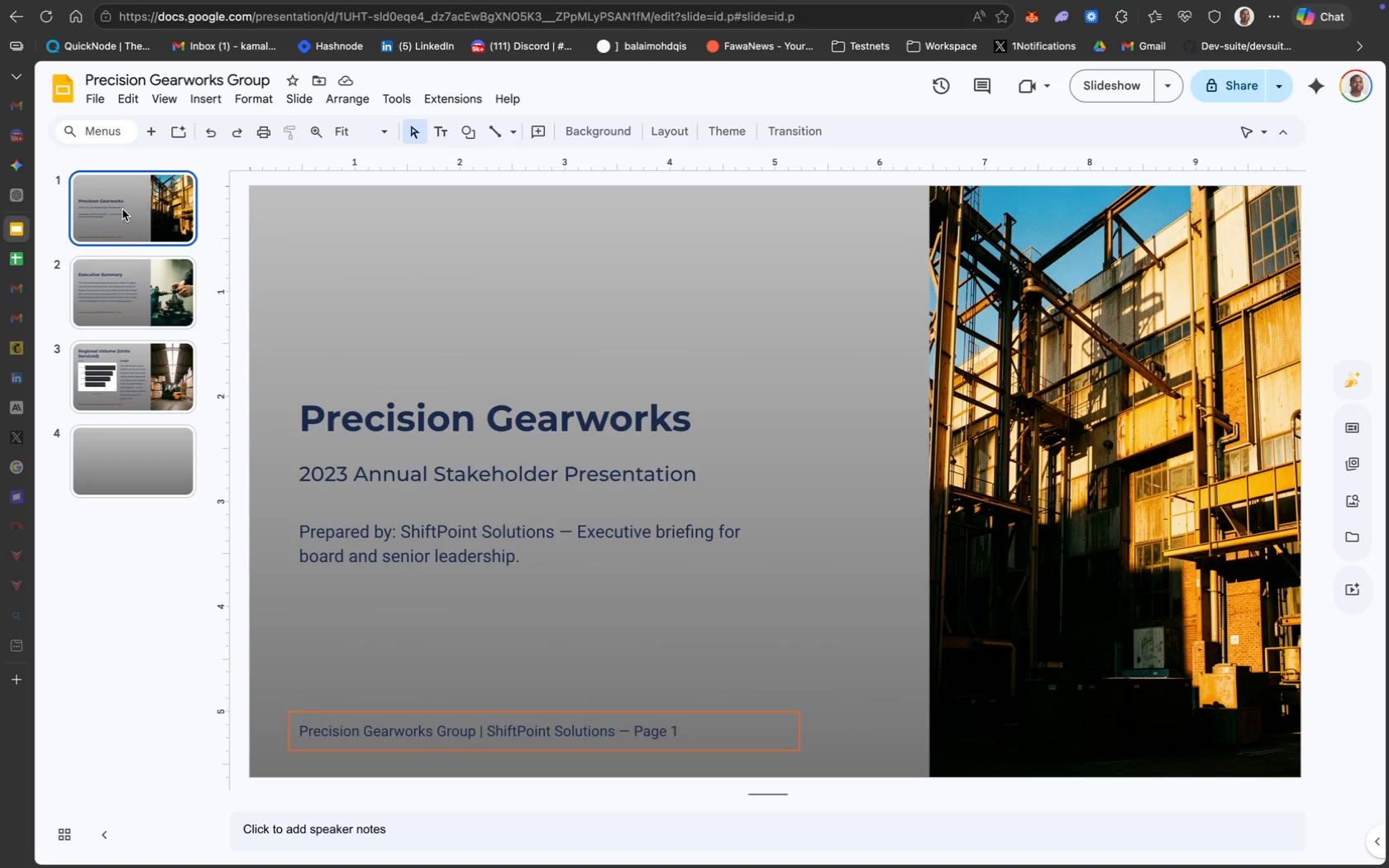 
left_click([118, 201])
 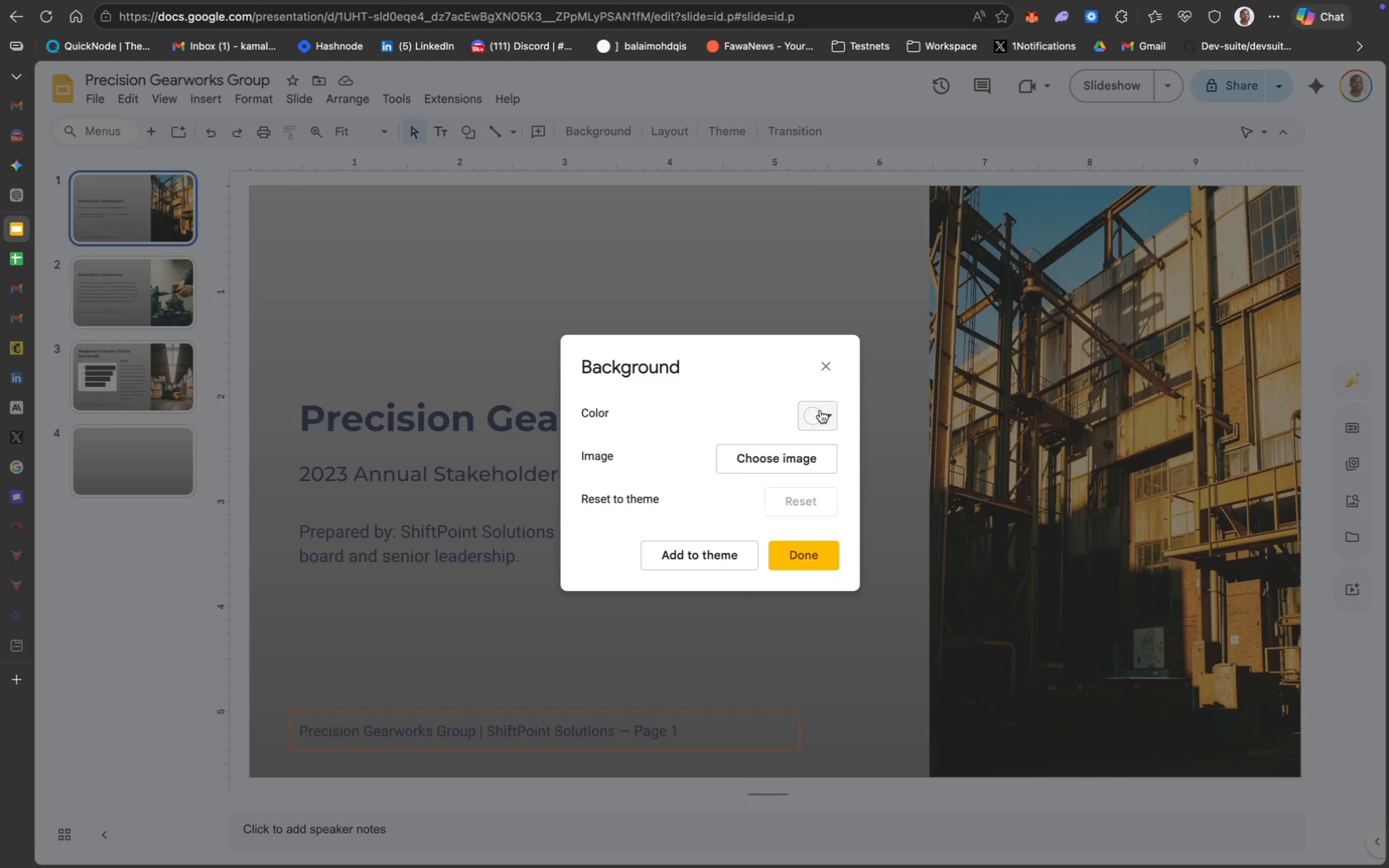 
left_click([828, 419])
 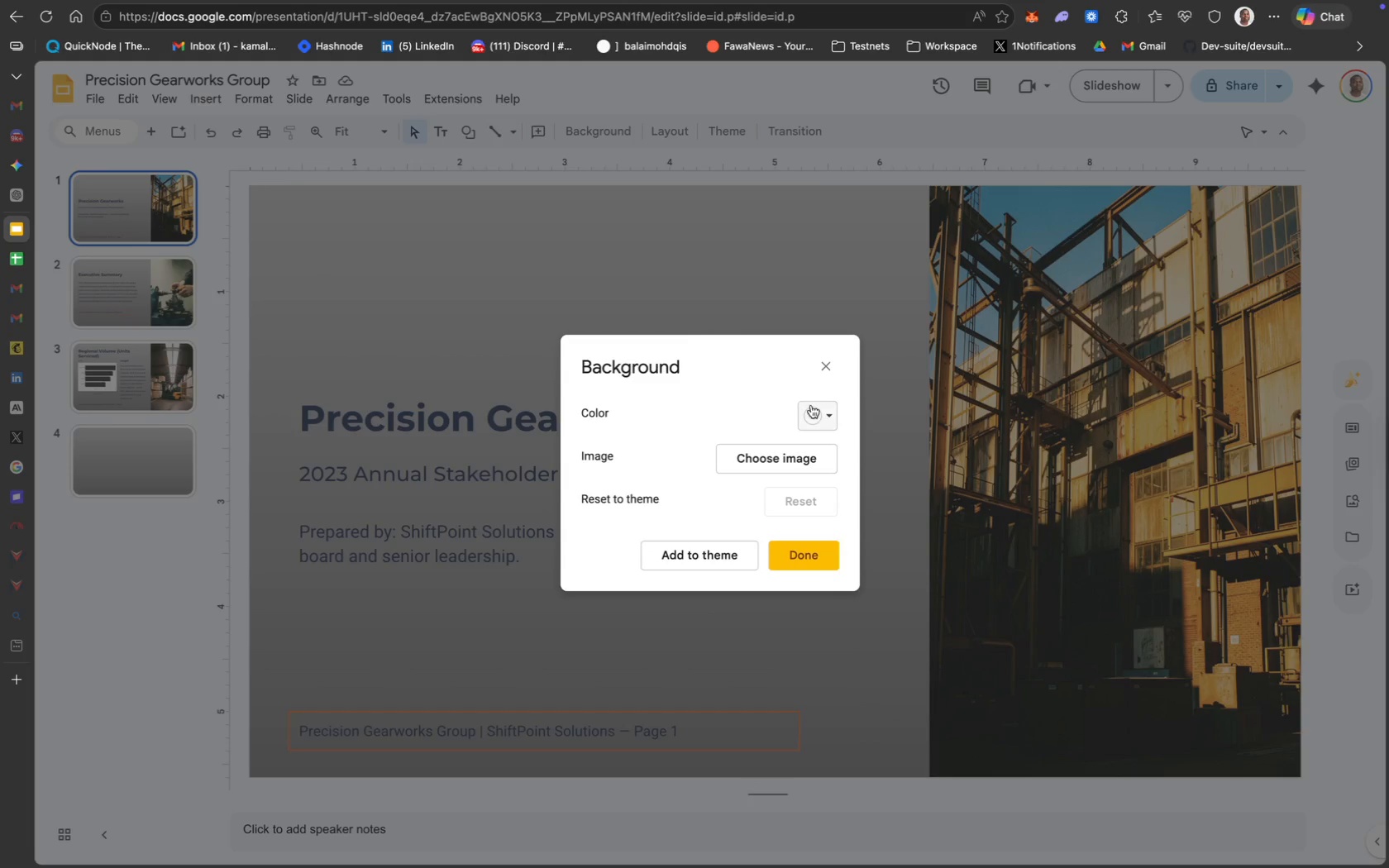 
left_click([722, 301])
 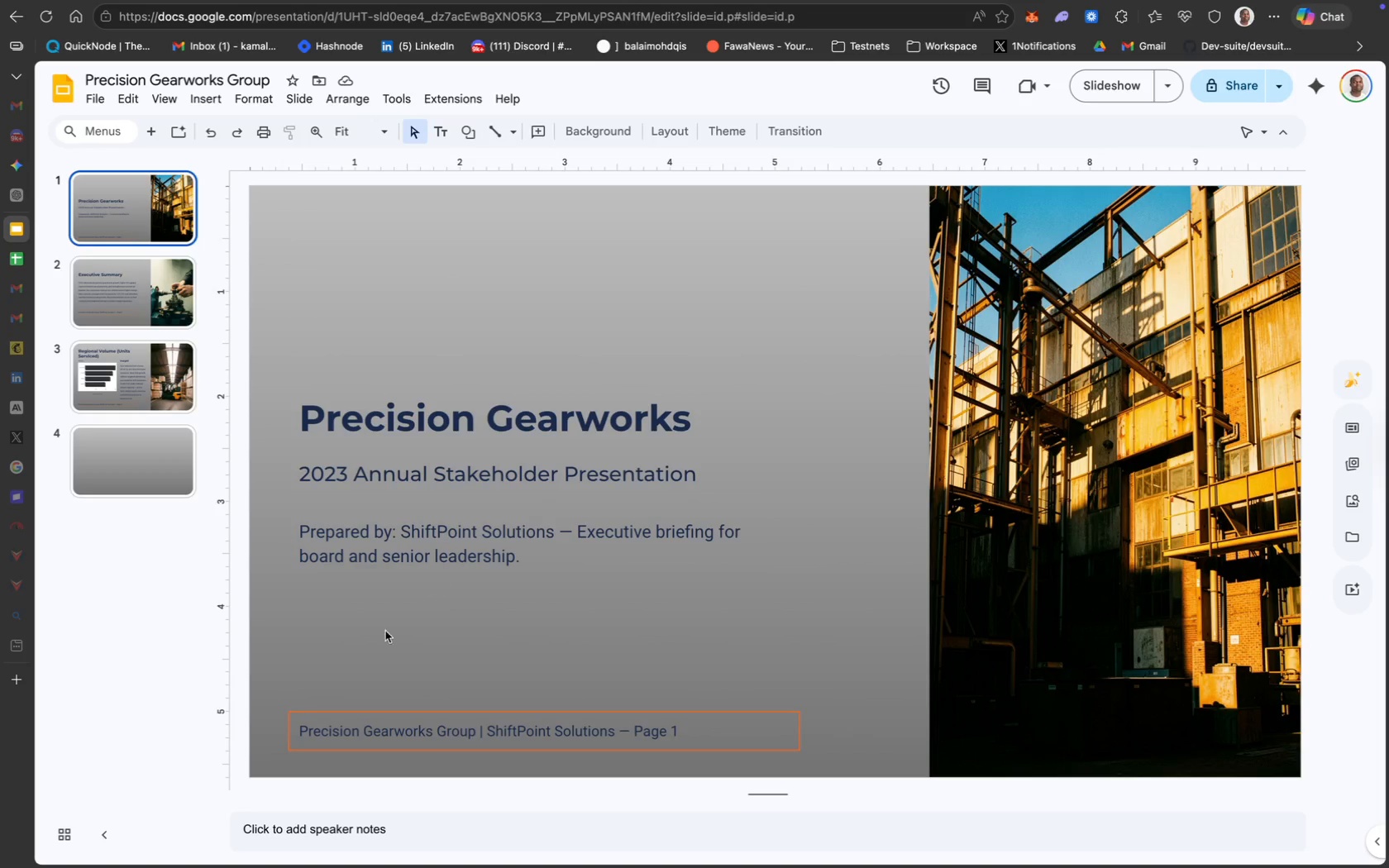 
wait(5.71)
 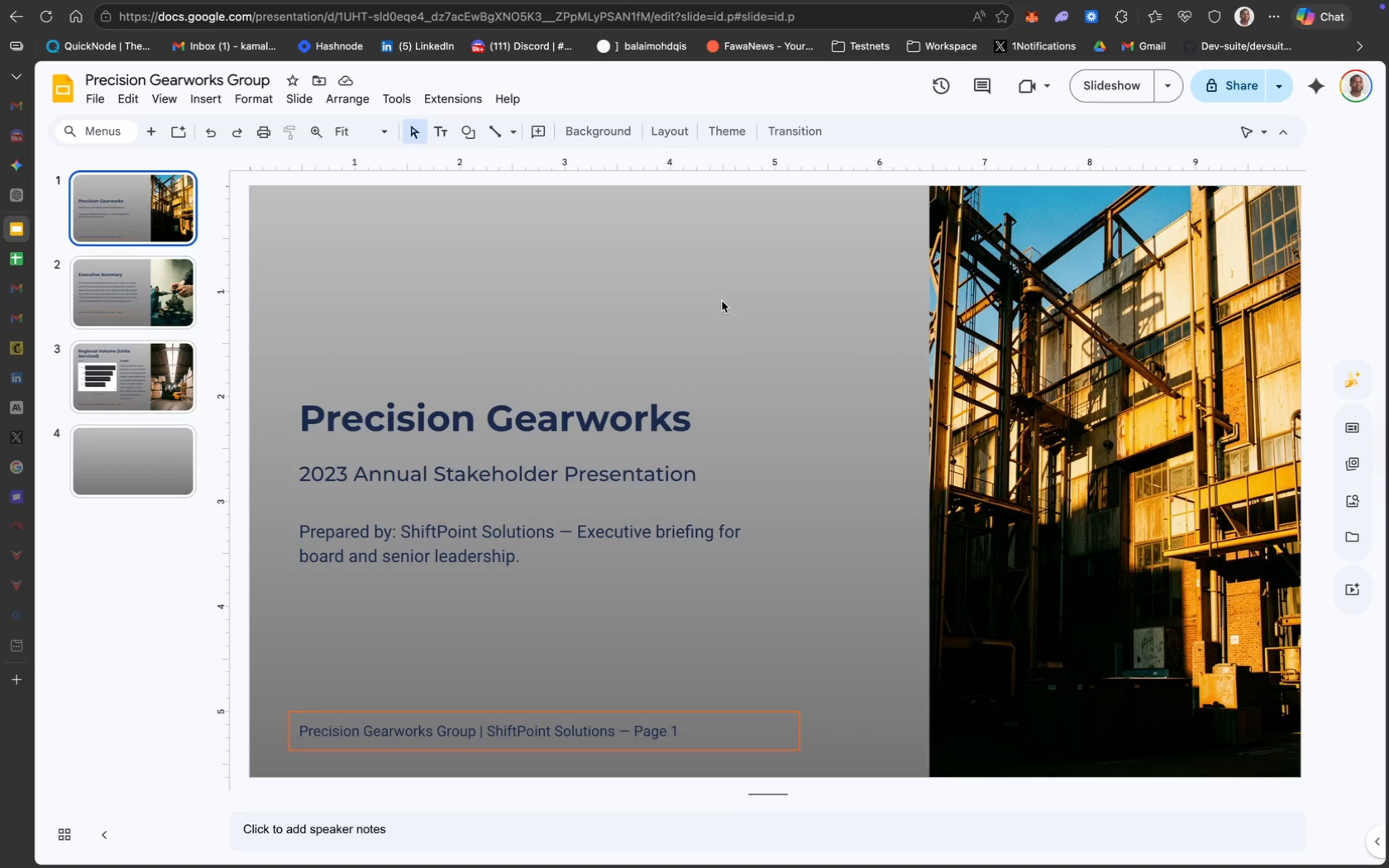 
left_click([130, 406])
 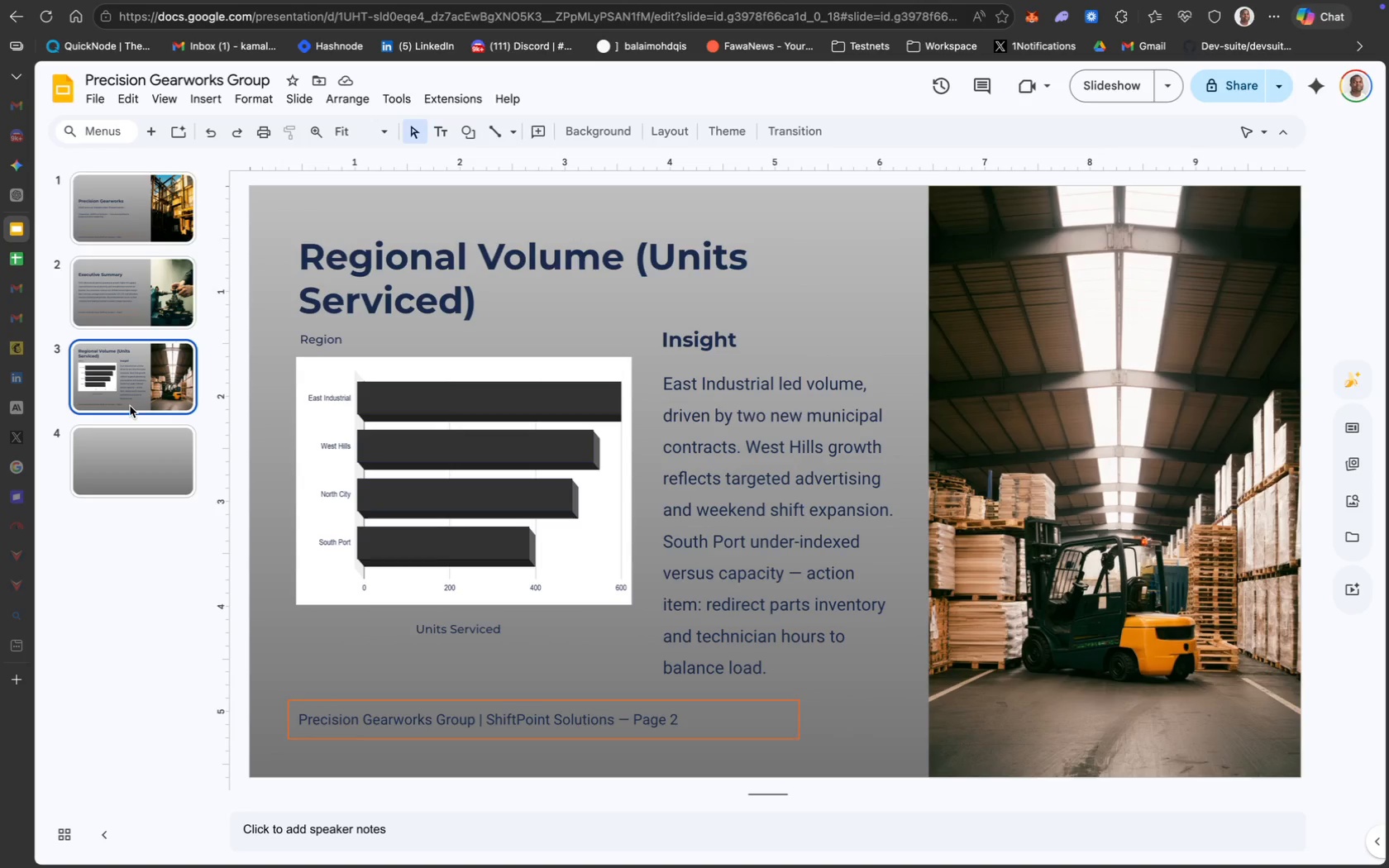 
wait(10.23)
 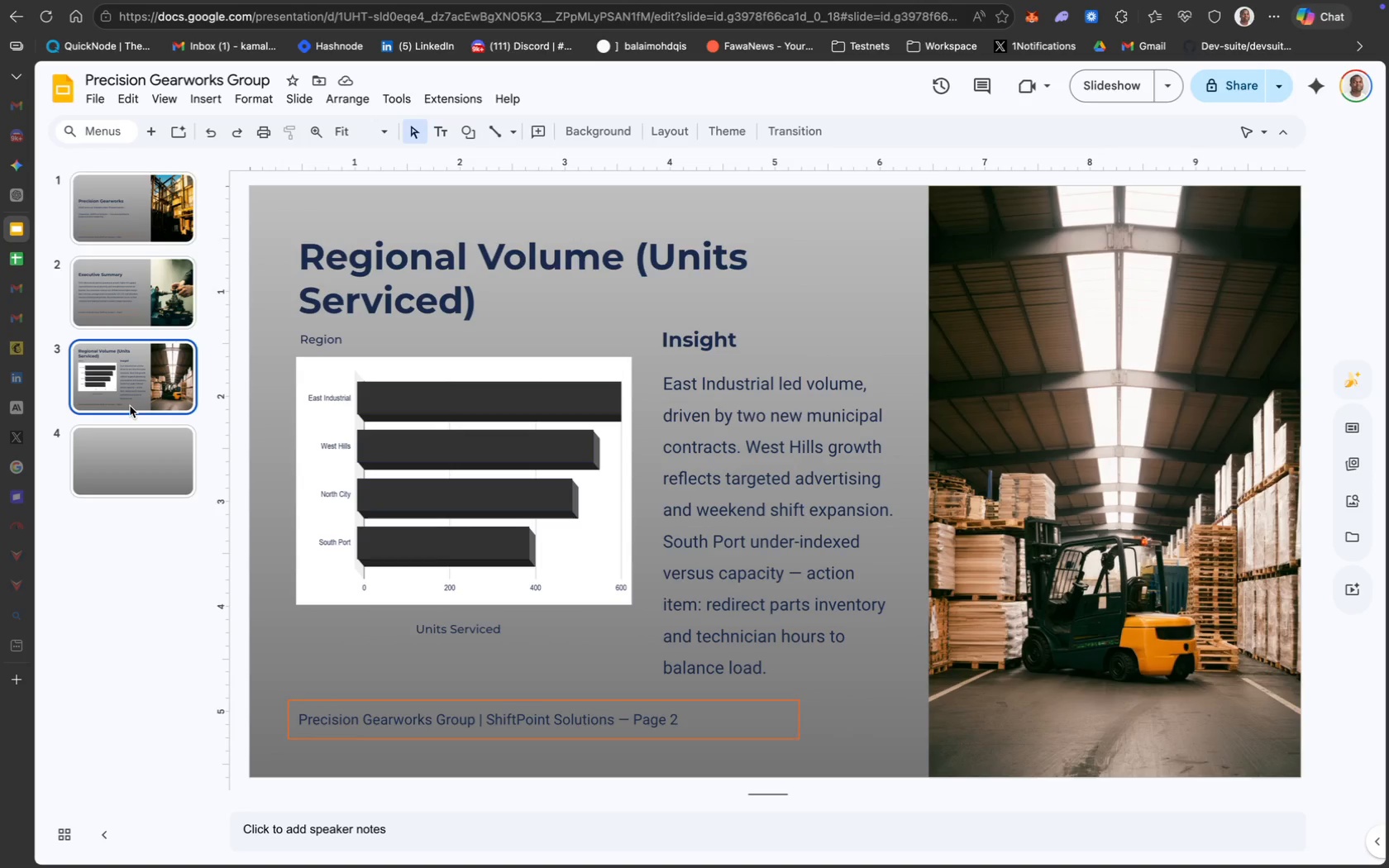 
left_click([819, 782])